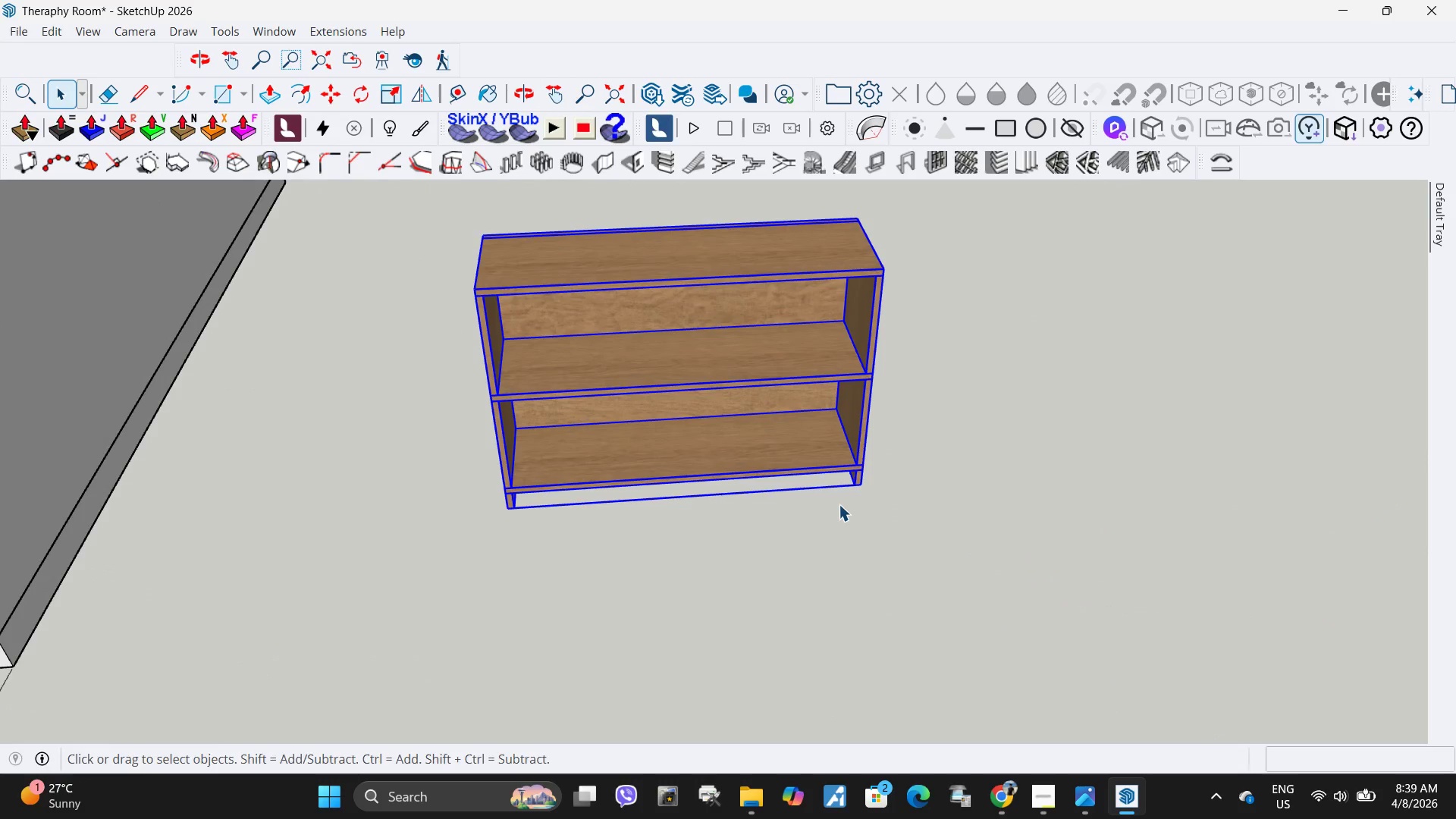 
scroll: coordinate [1021, 648], scroll_direction: down, amount: 23.0
 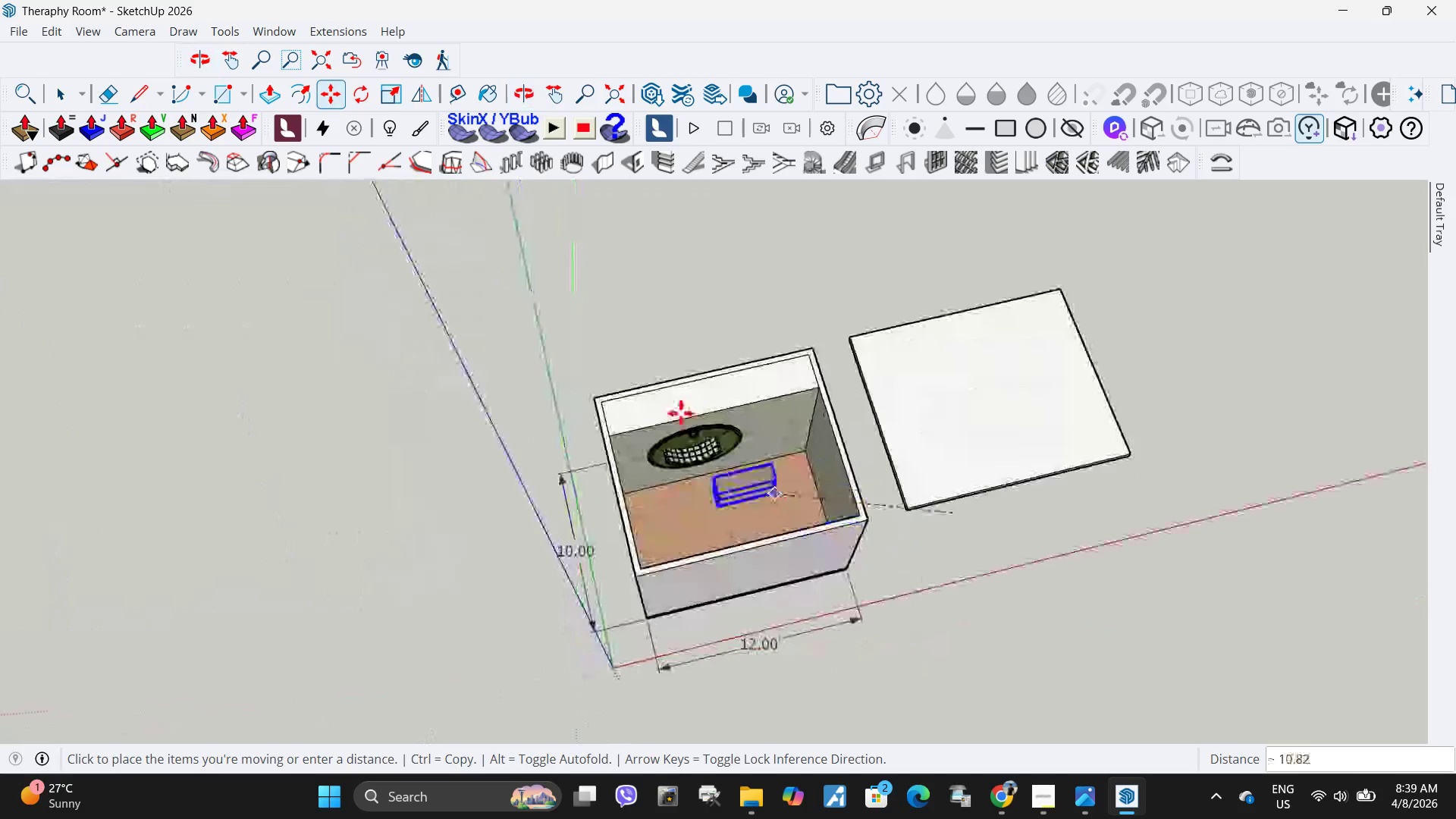 
scroll: coordinate [814, 468], scroll_direction: up, amount: 19.0
 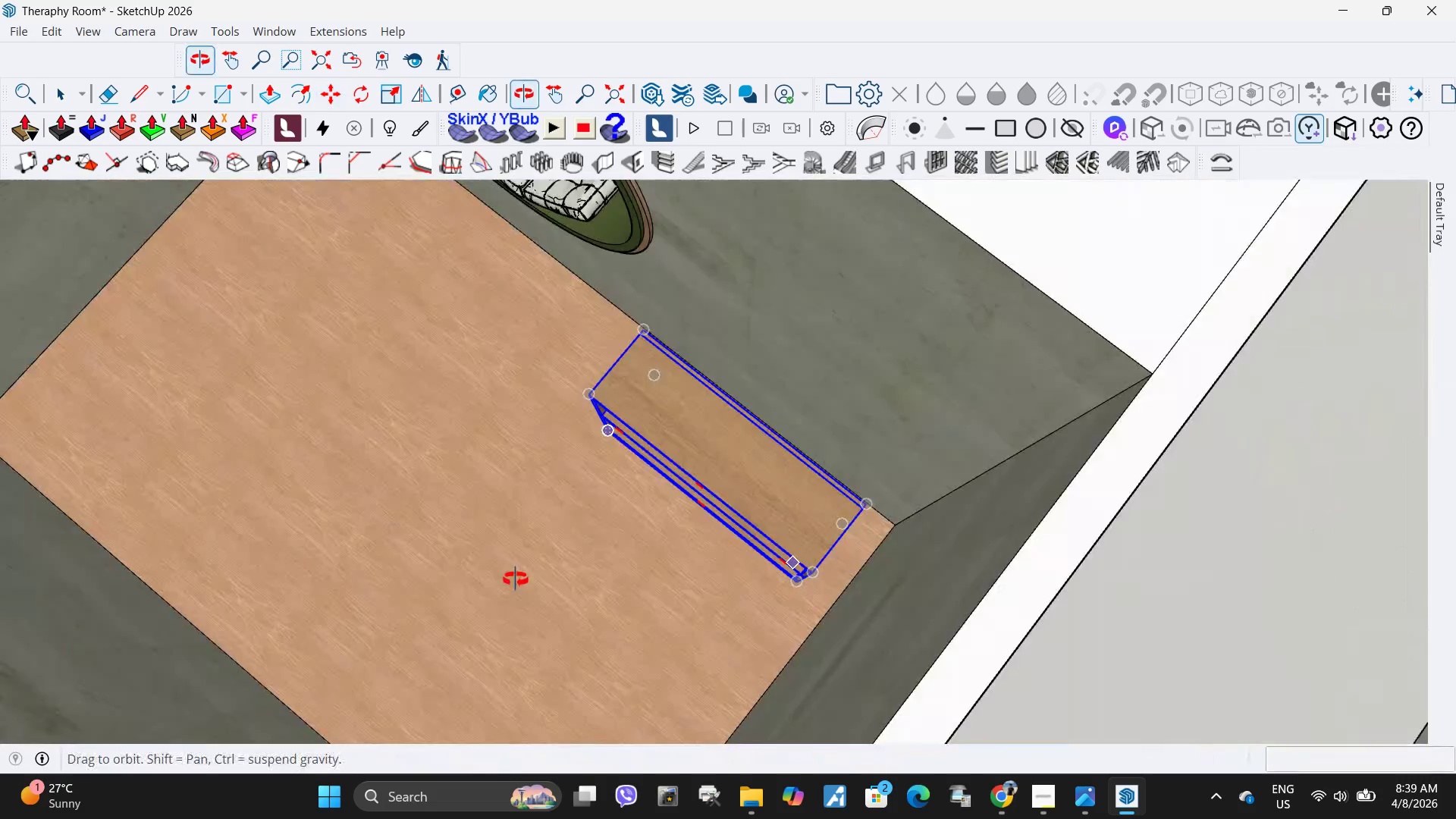 
left_click([717, 596])
 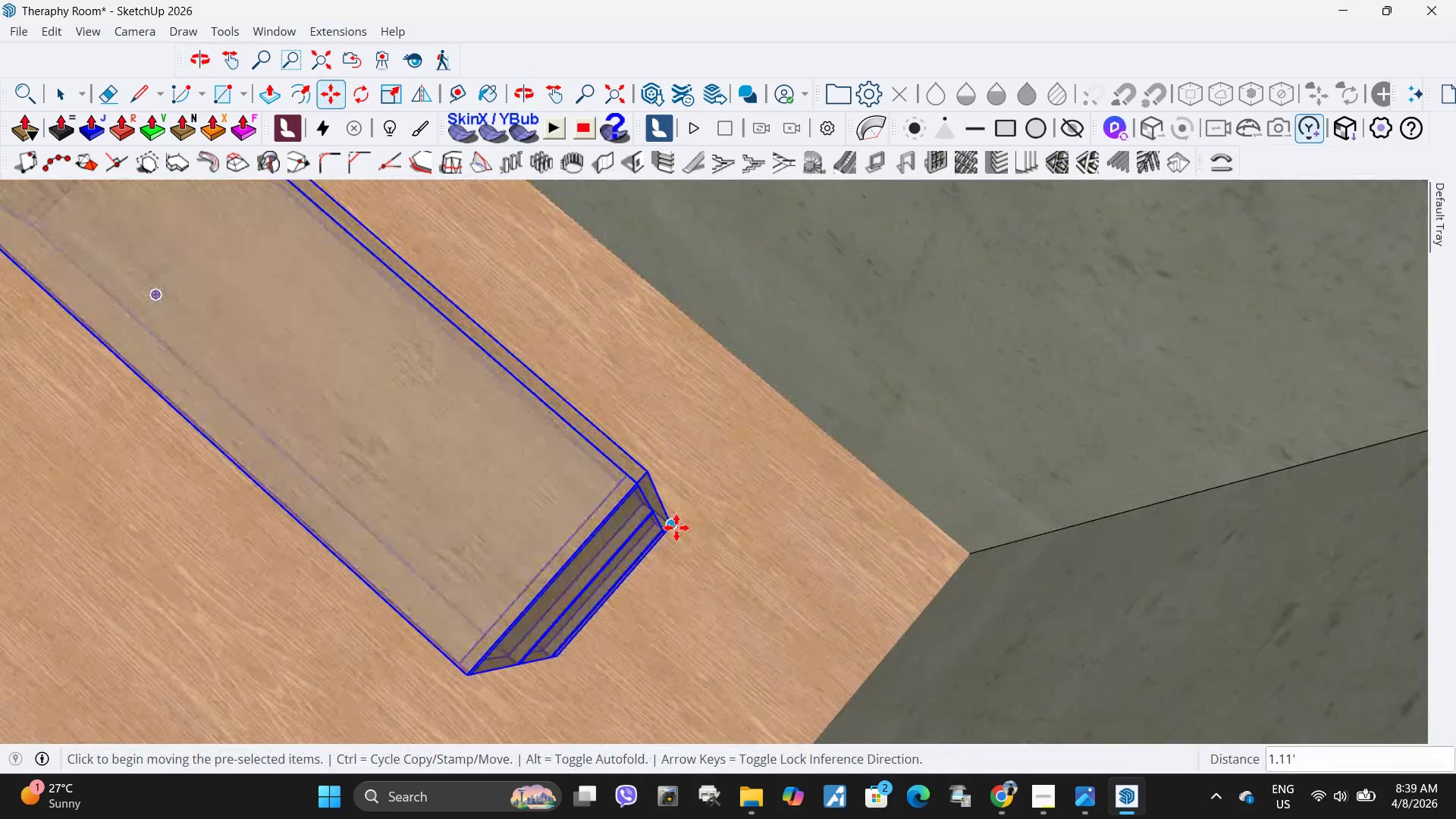 
scroll: coordinate [932, 525], scroll_direction: up, amount: 9.0
 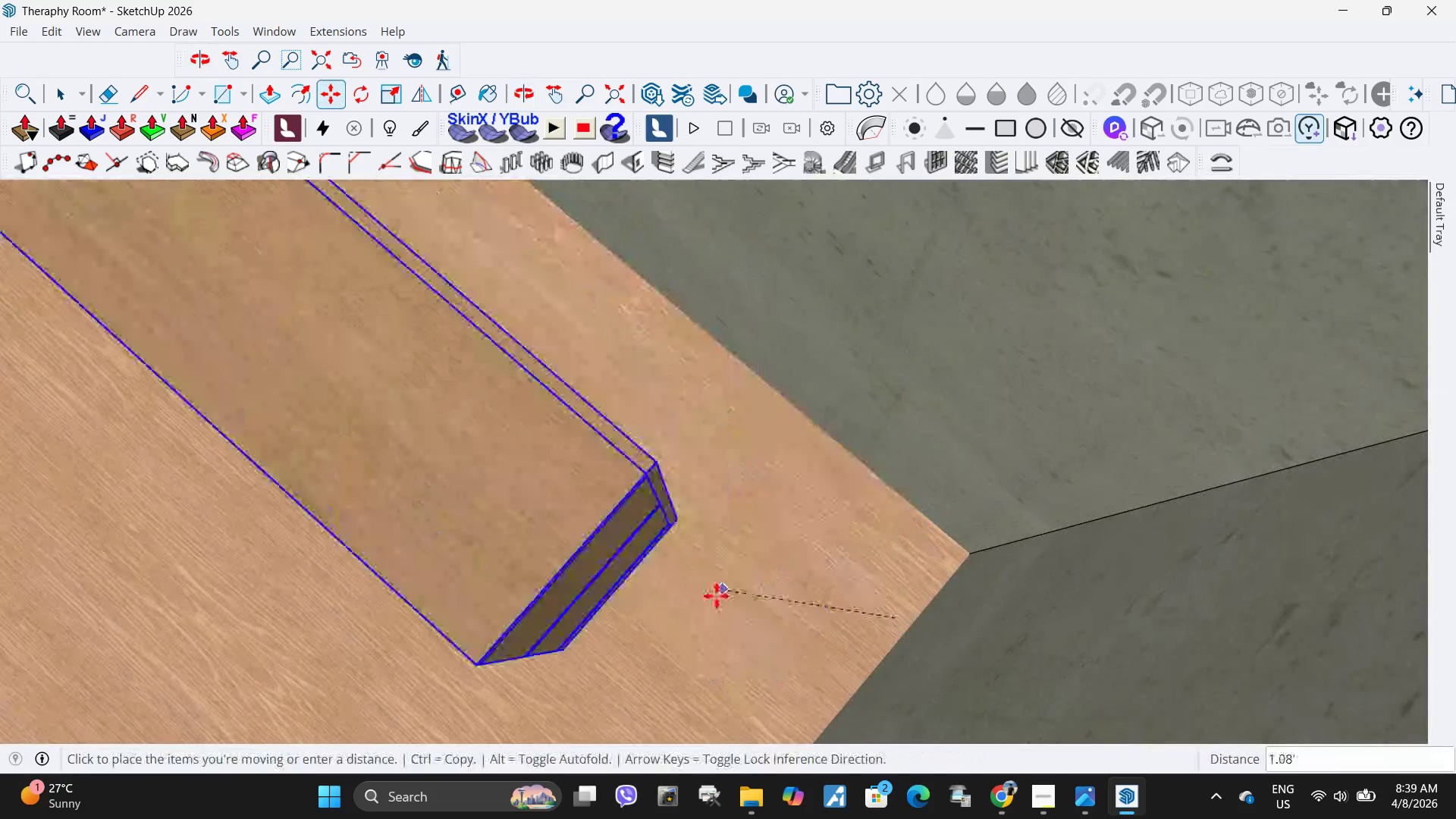 
left_click([676, 528])
 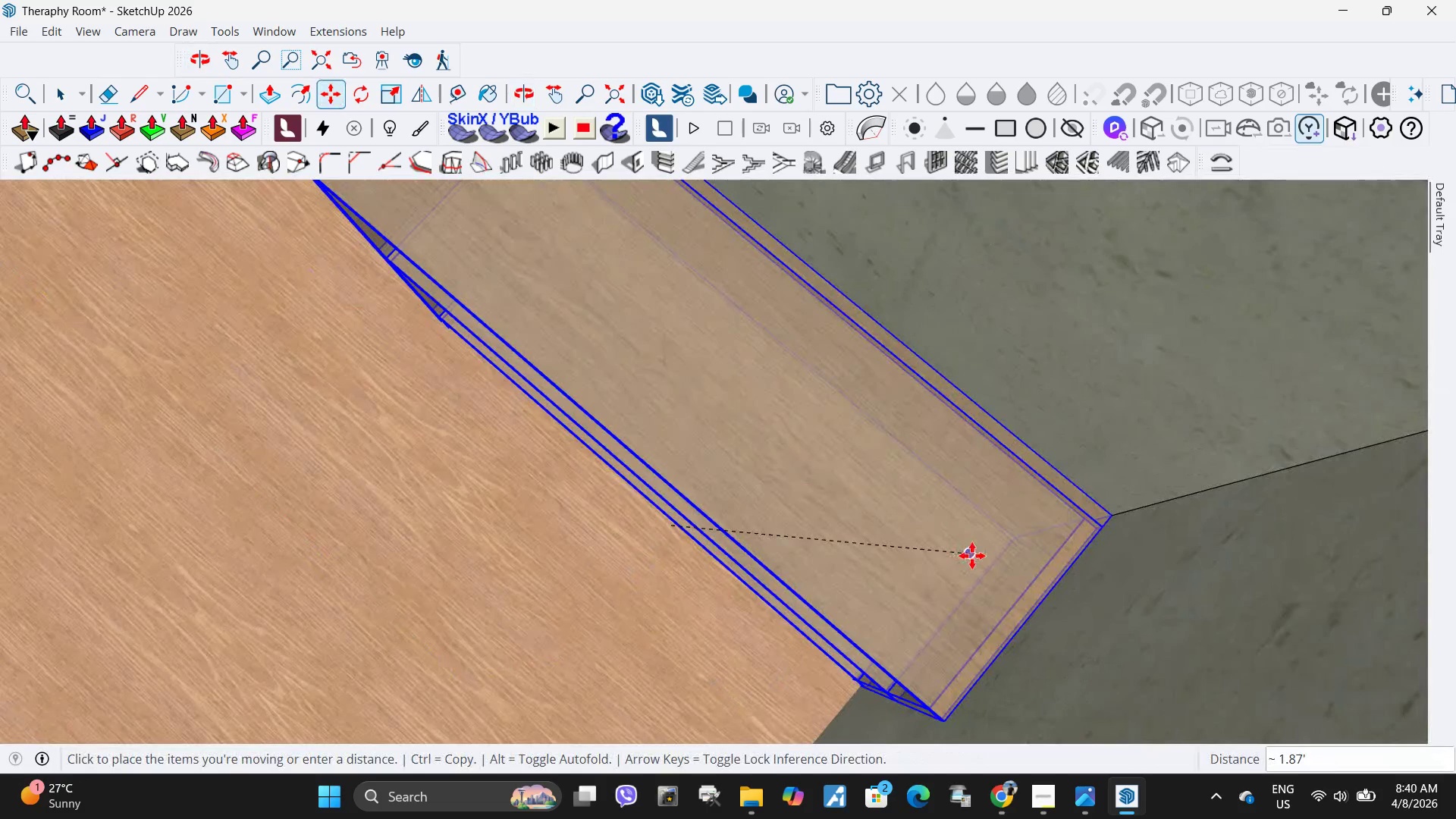 
left_click([972, 556])
 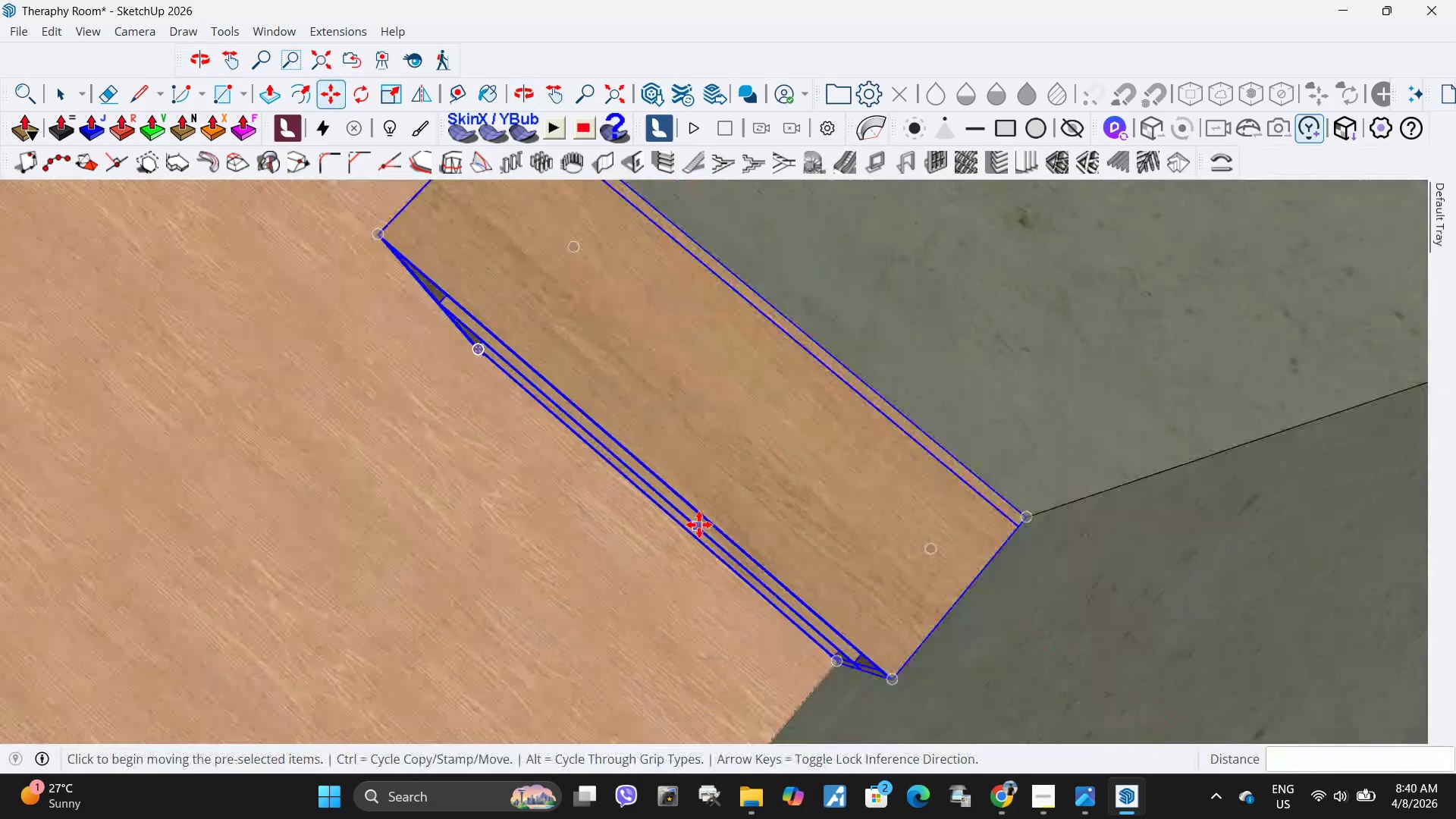 
scroll: coordinate [933, 507], scroll_direction: down, amount: 13.0
 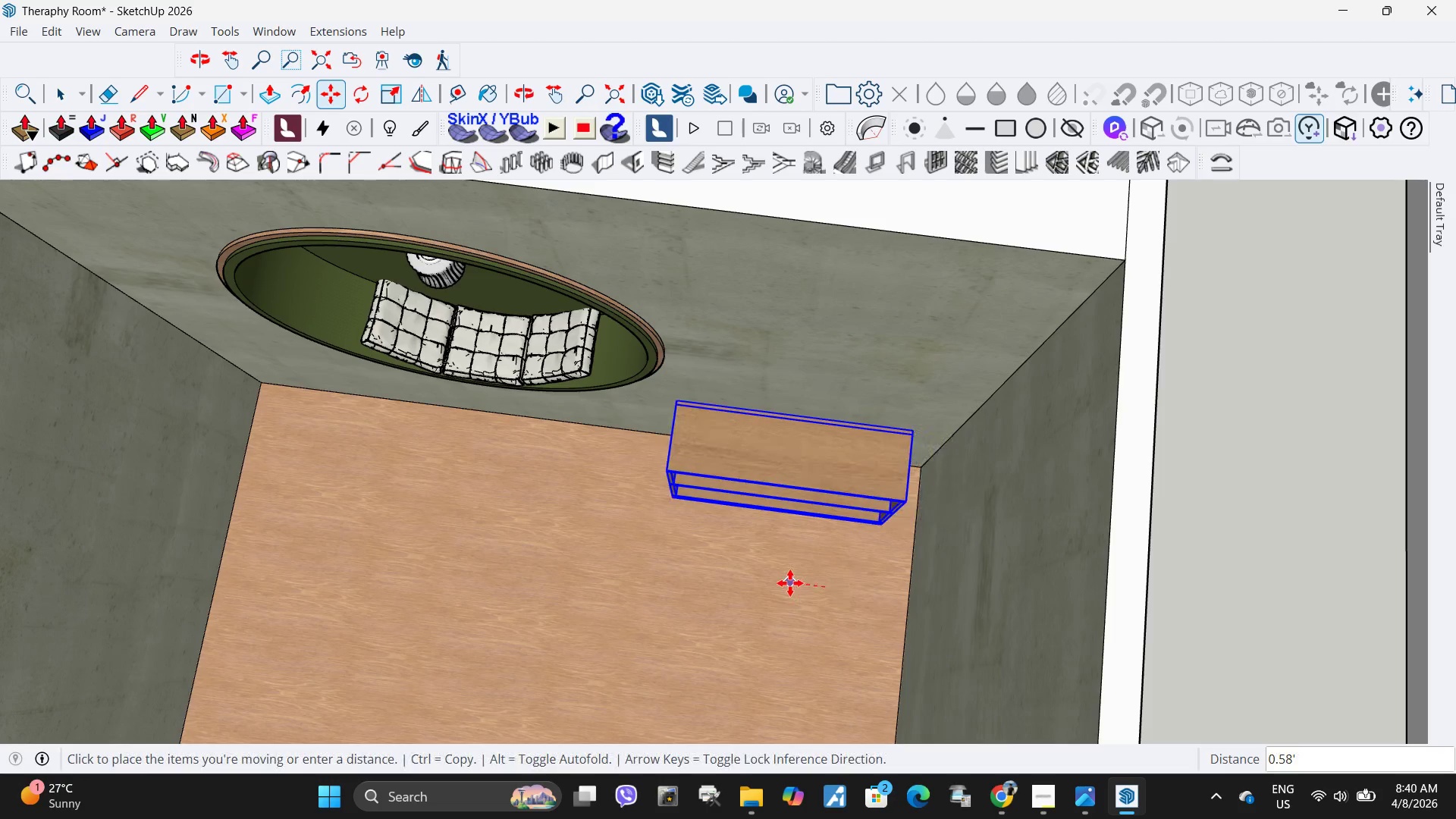 
key(NumpadDecimal)
 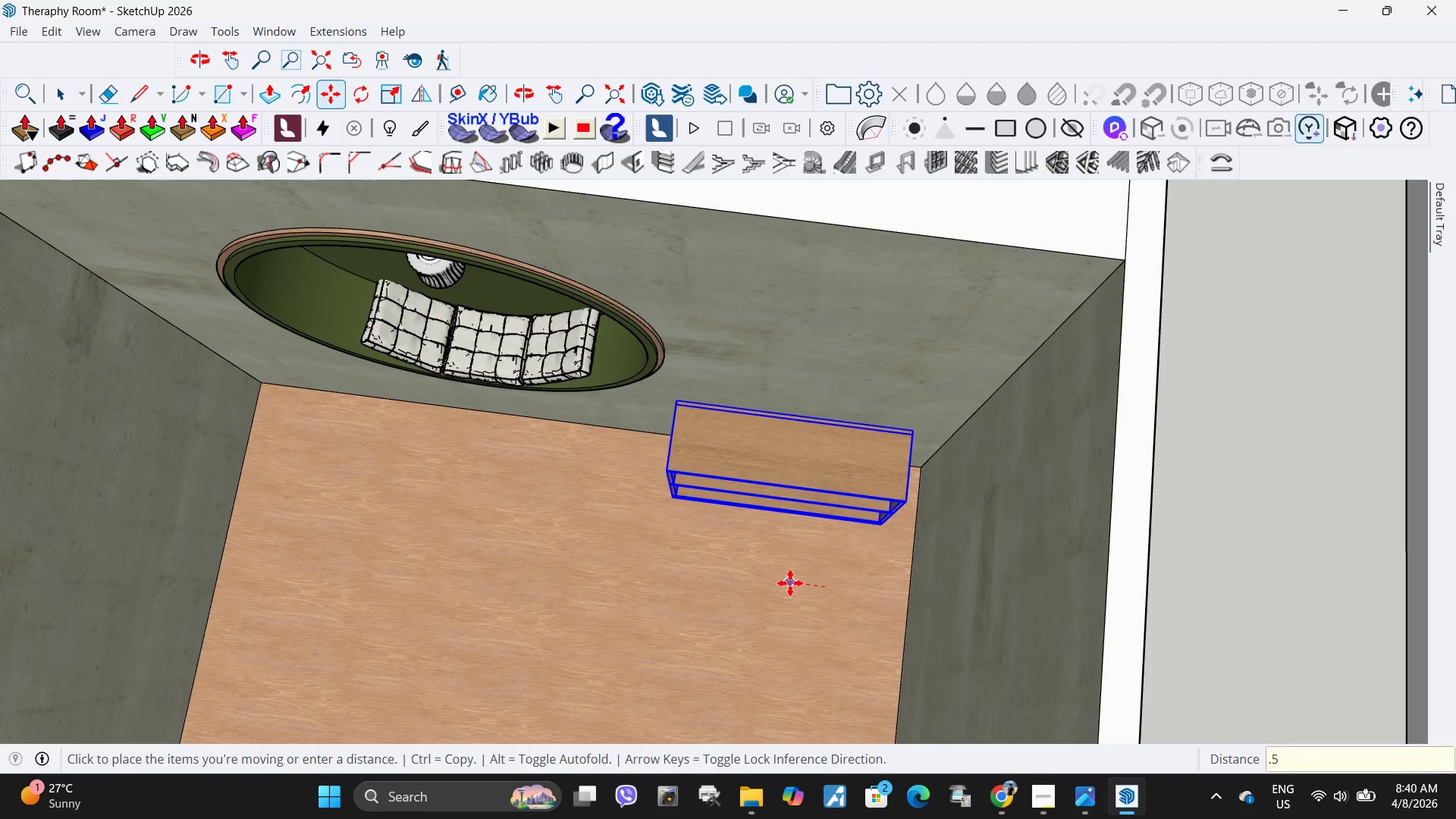 
key(Numpad5)
 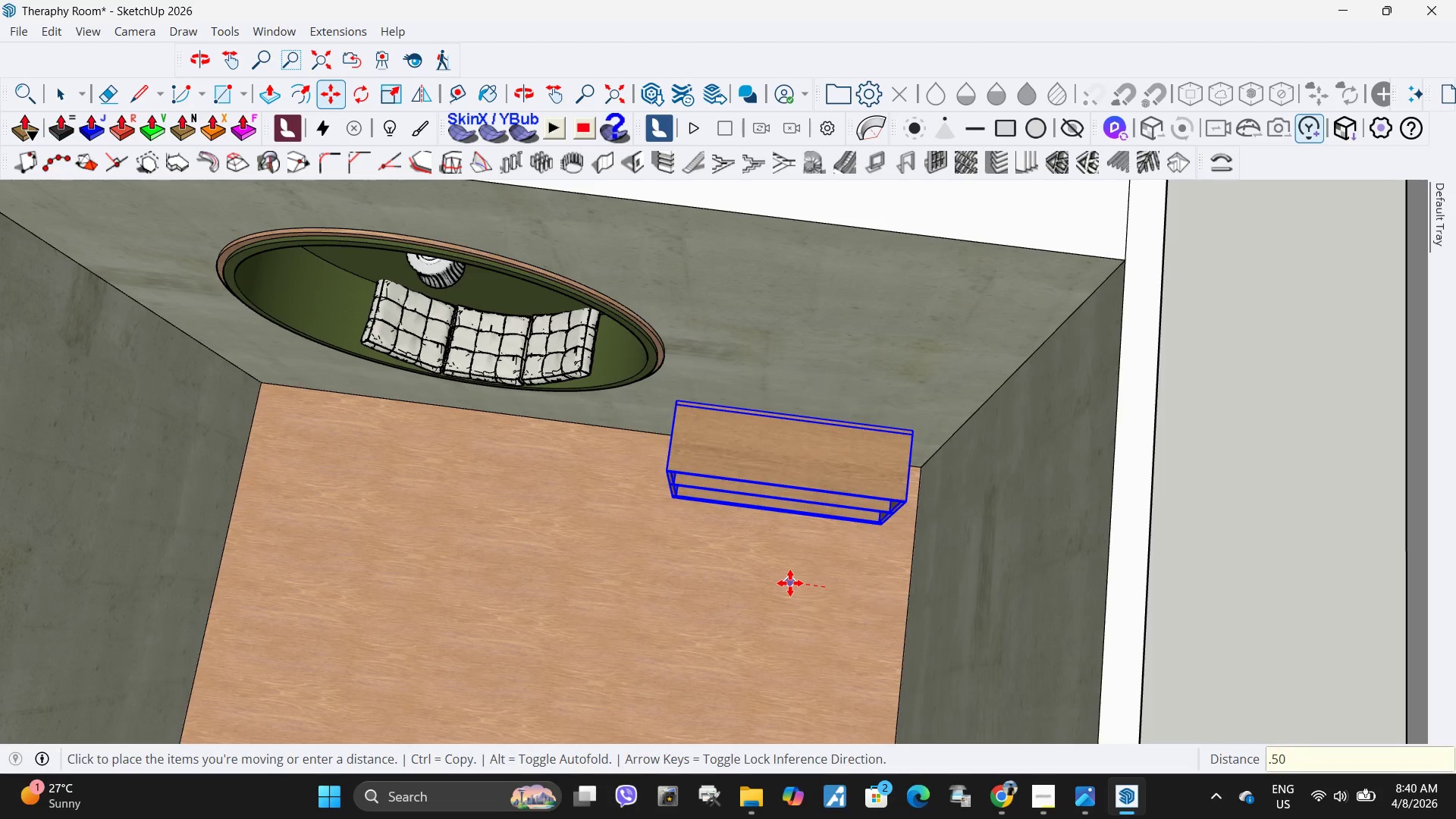 
key(Numpad0)
 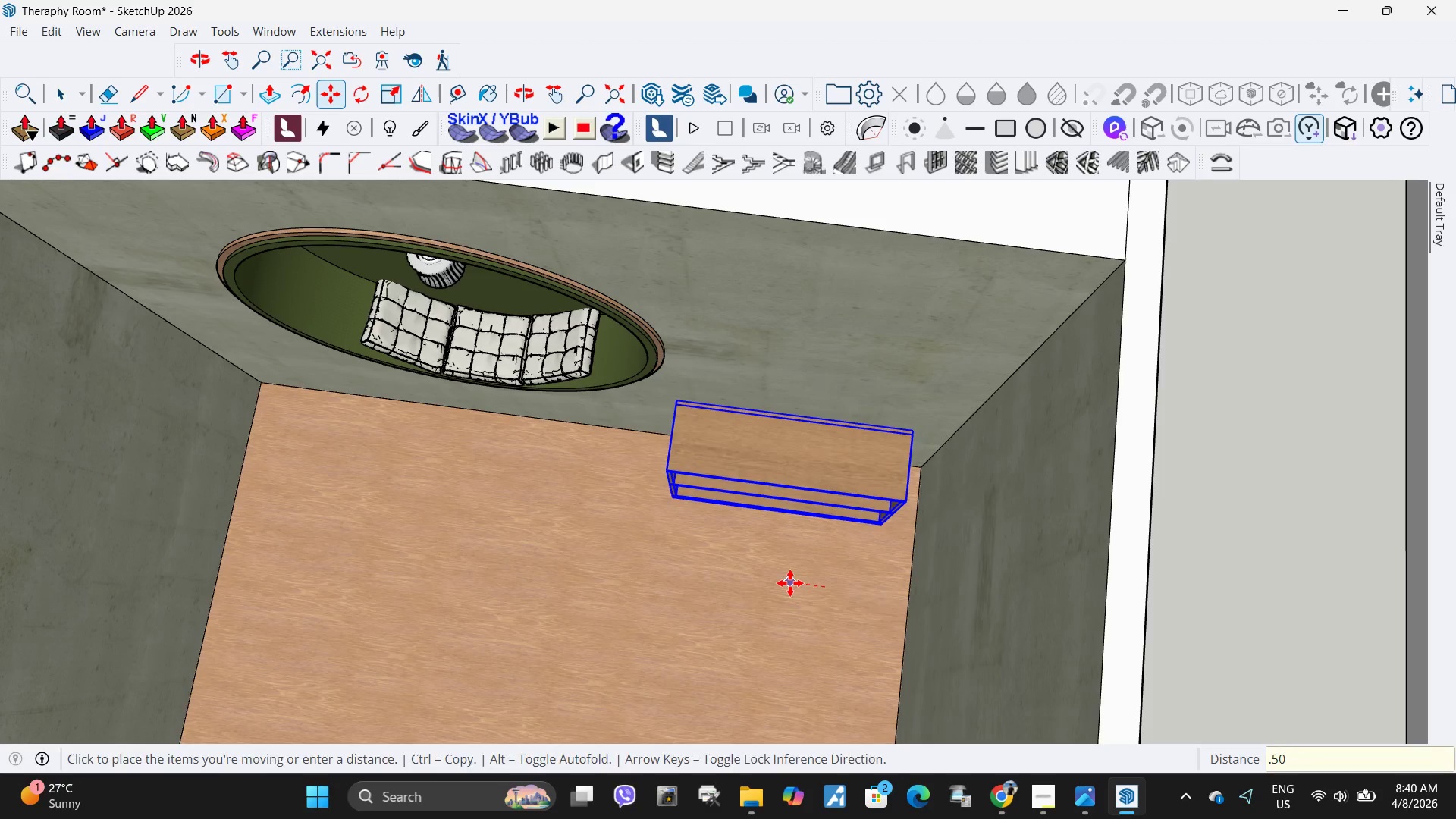 
key(NumpadEnter)
 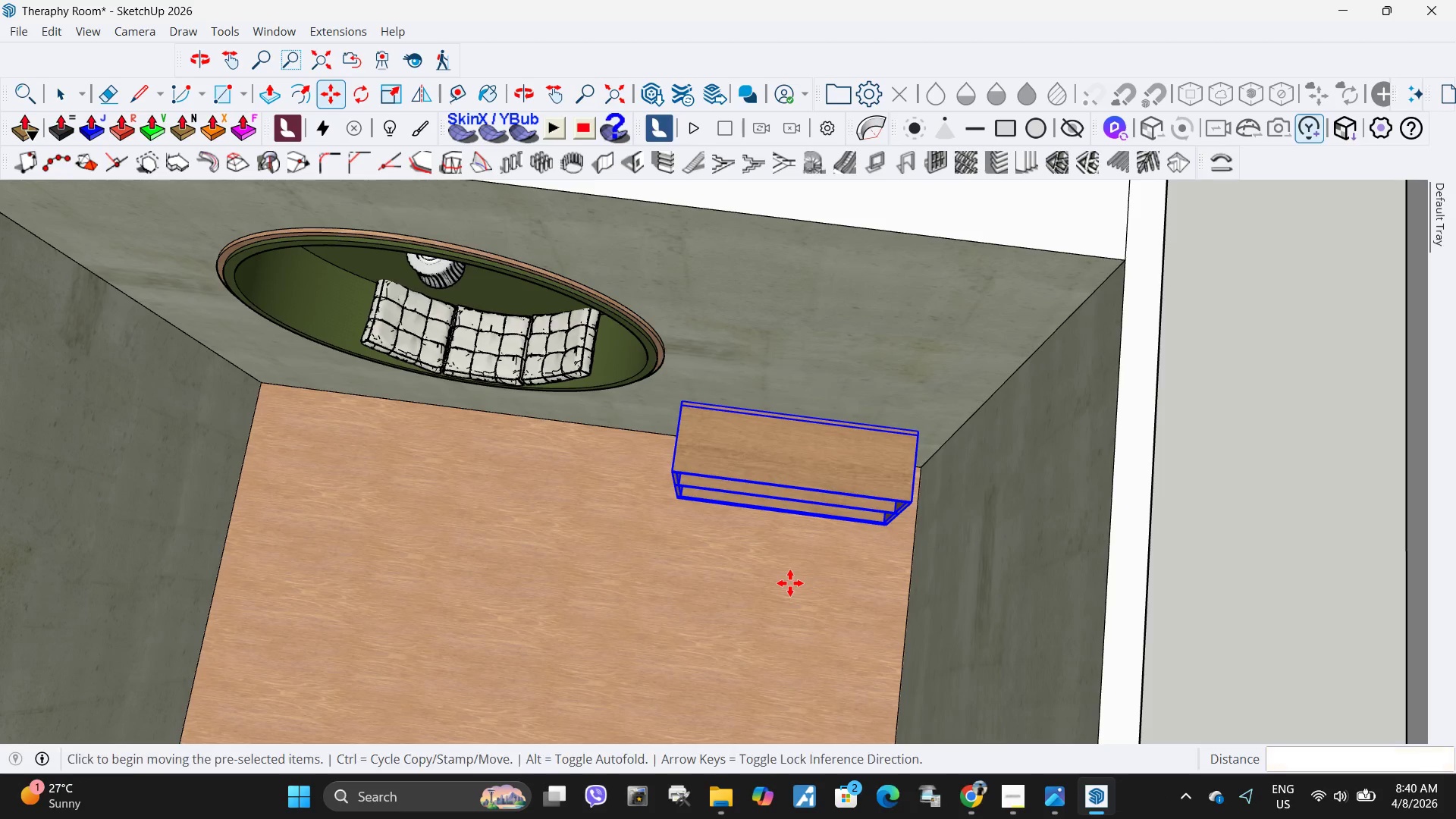 
scroll: coordinate [790, 583], scroll_direction: down, amount: 2.0
 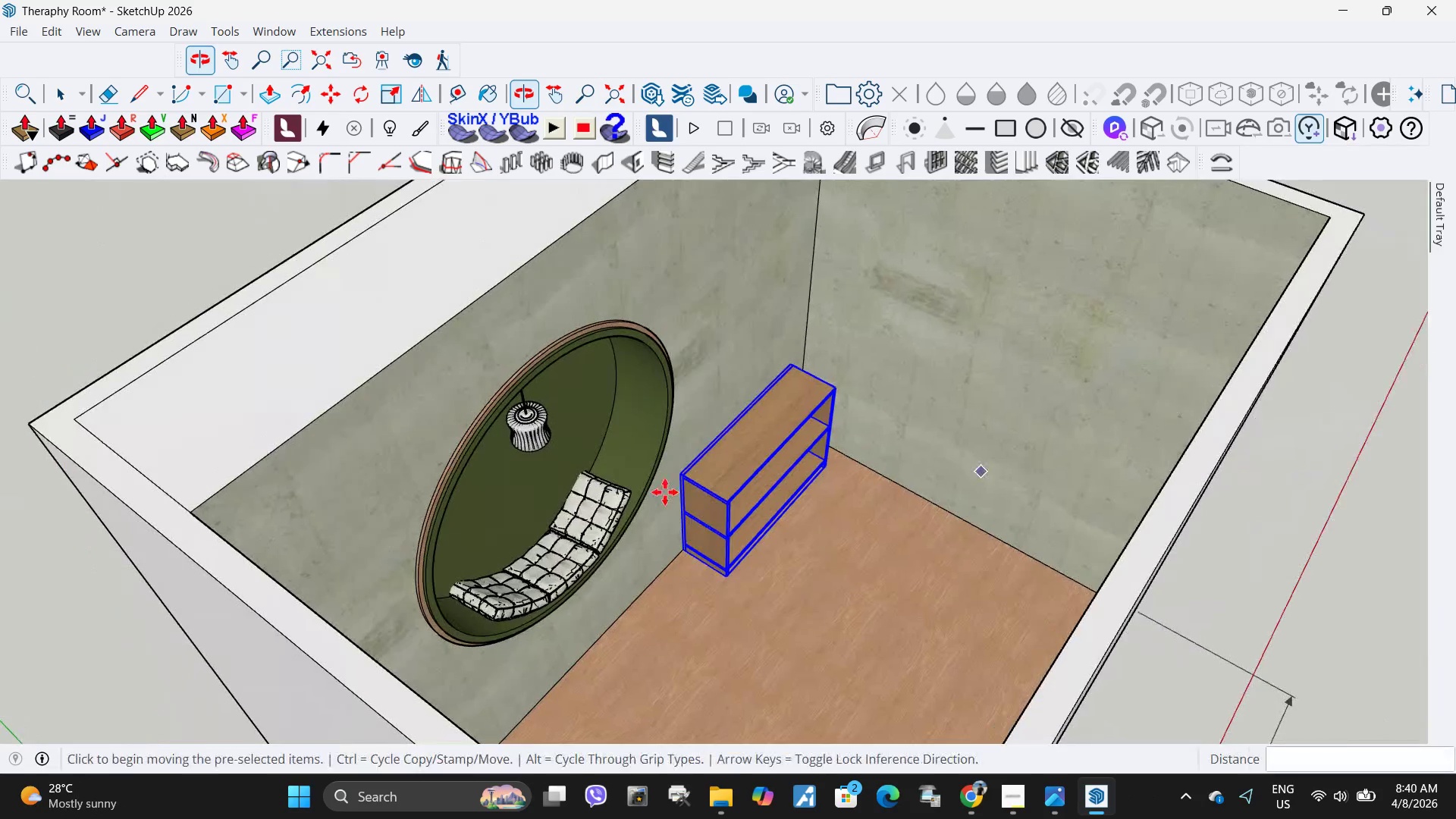 
scroll: coordinate [712, 471], scroll_direction: up, amount: 14.0
 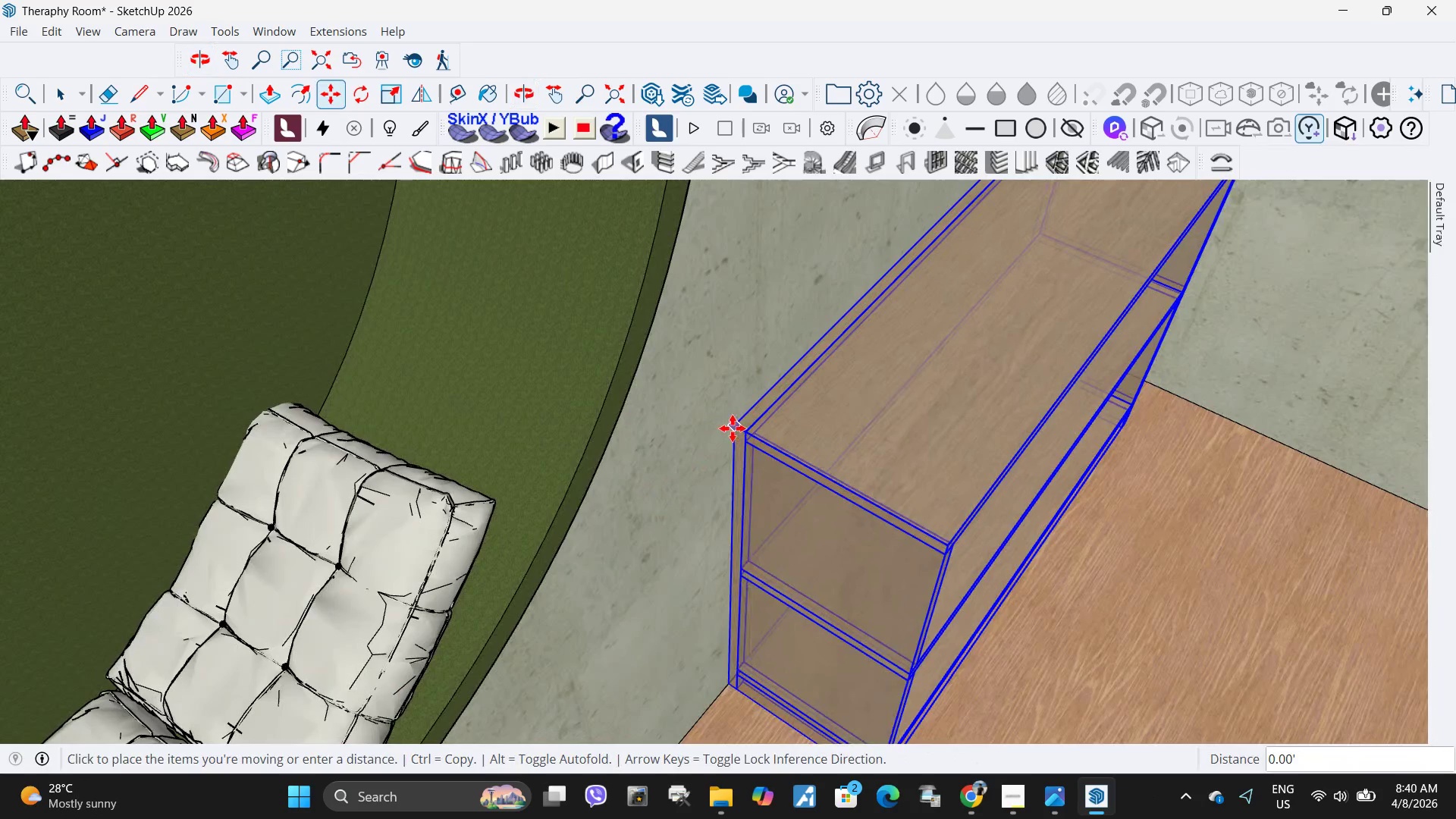 
key(Escape)
 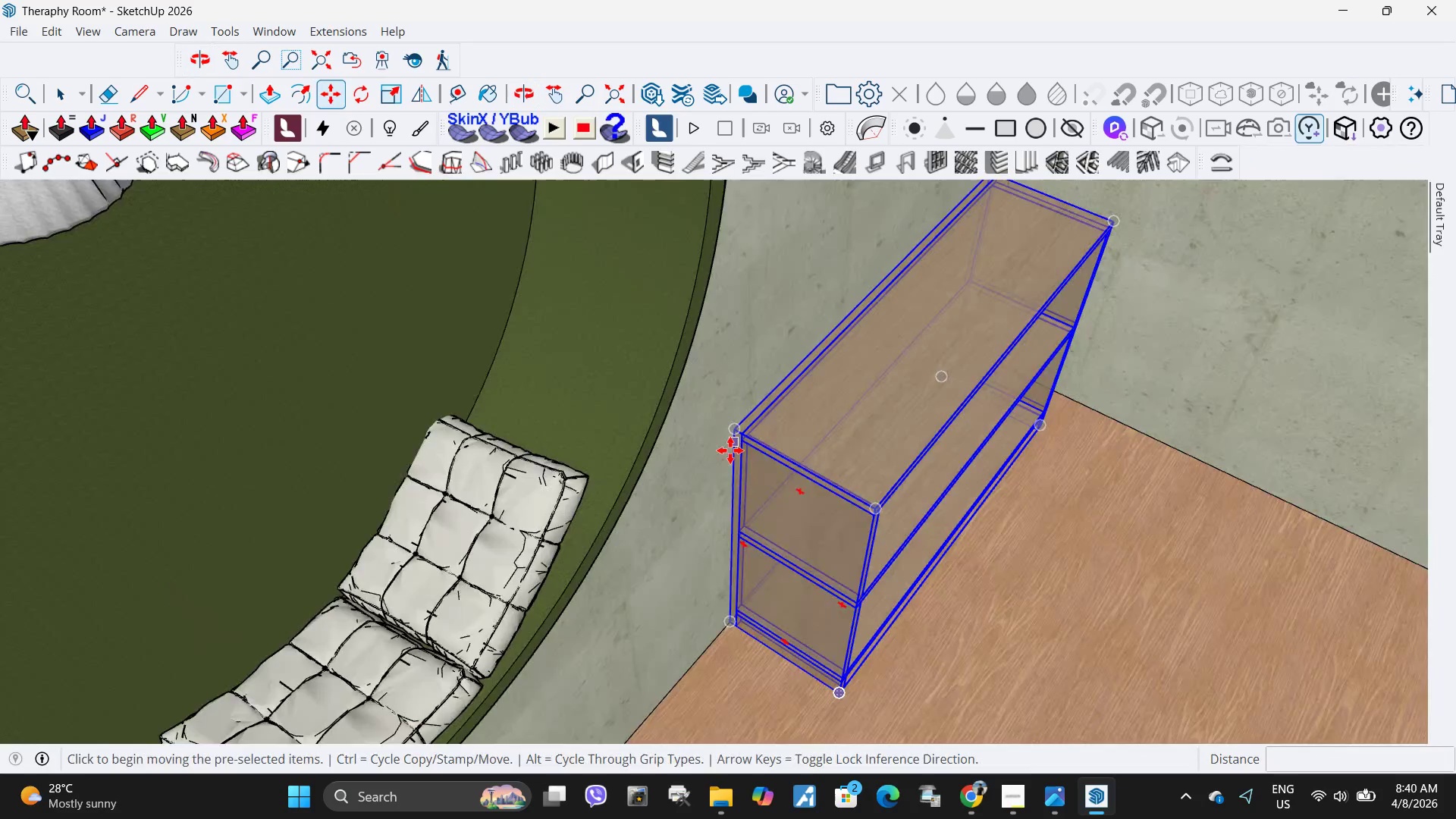 
key(Space)
 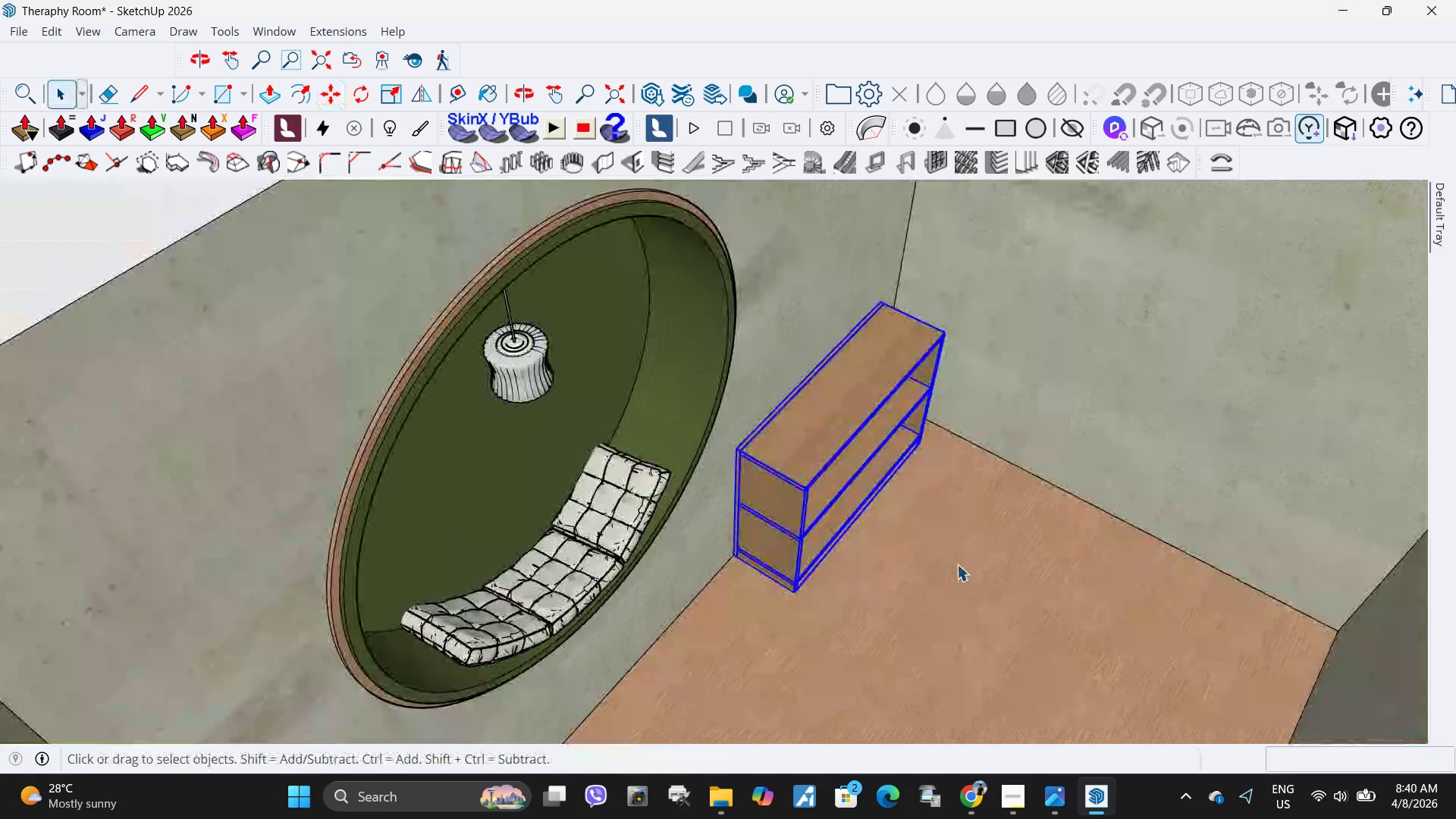 
left_click([957, 564])
 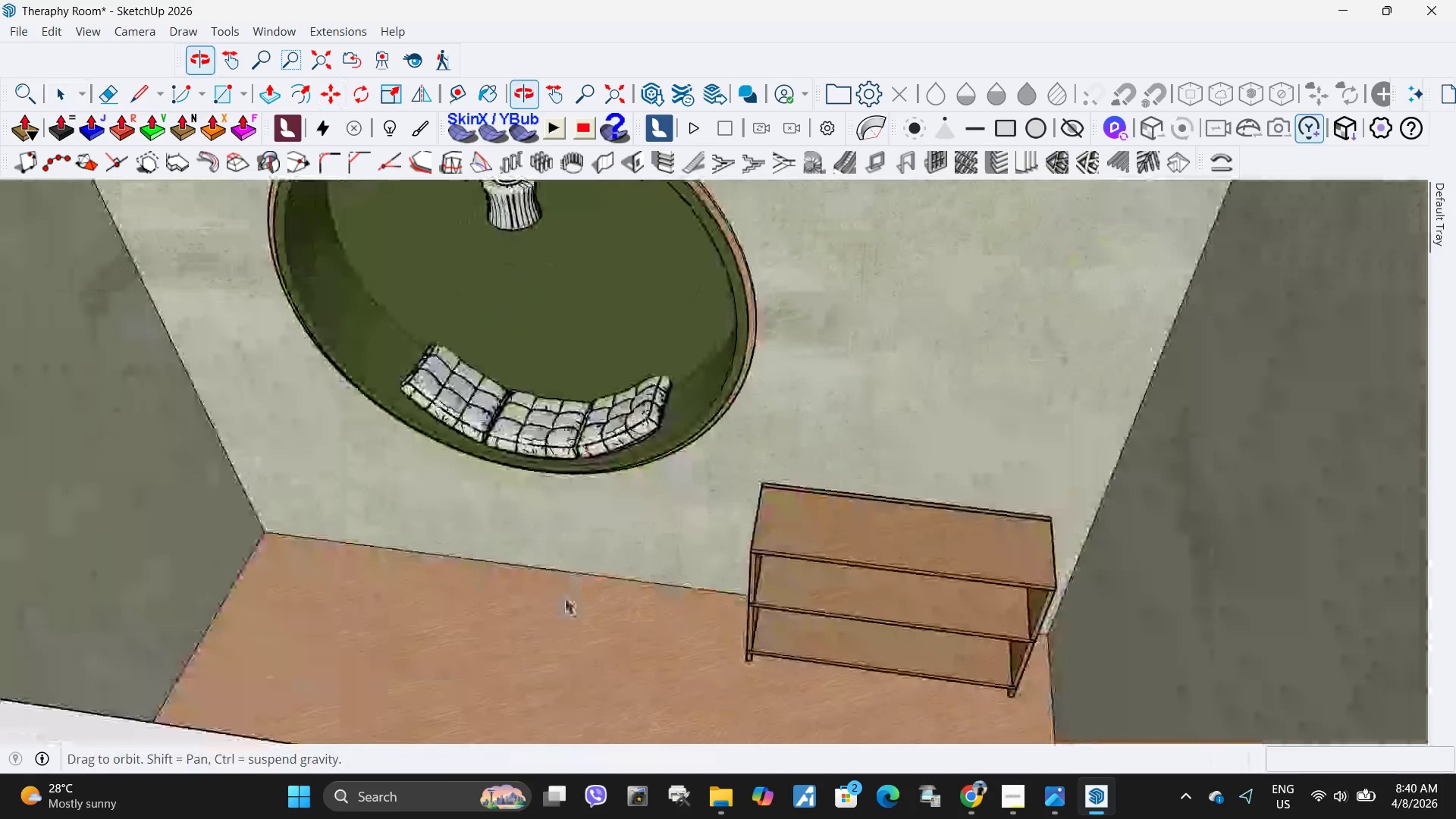 
scroll: coordinate [670, 547], scroll_direction: down, amount: 16.0
 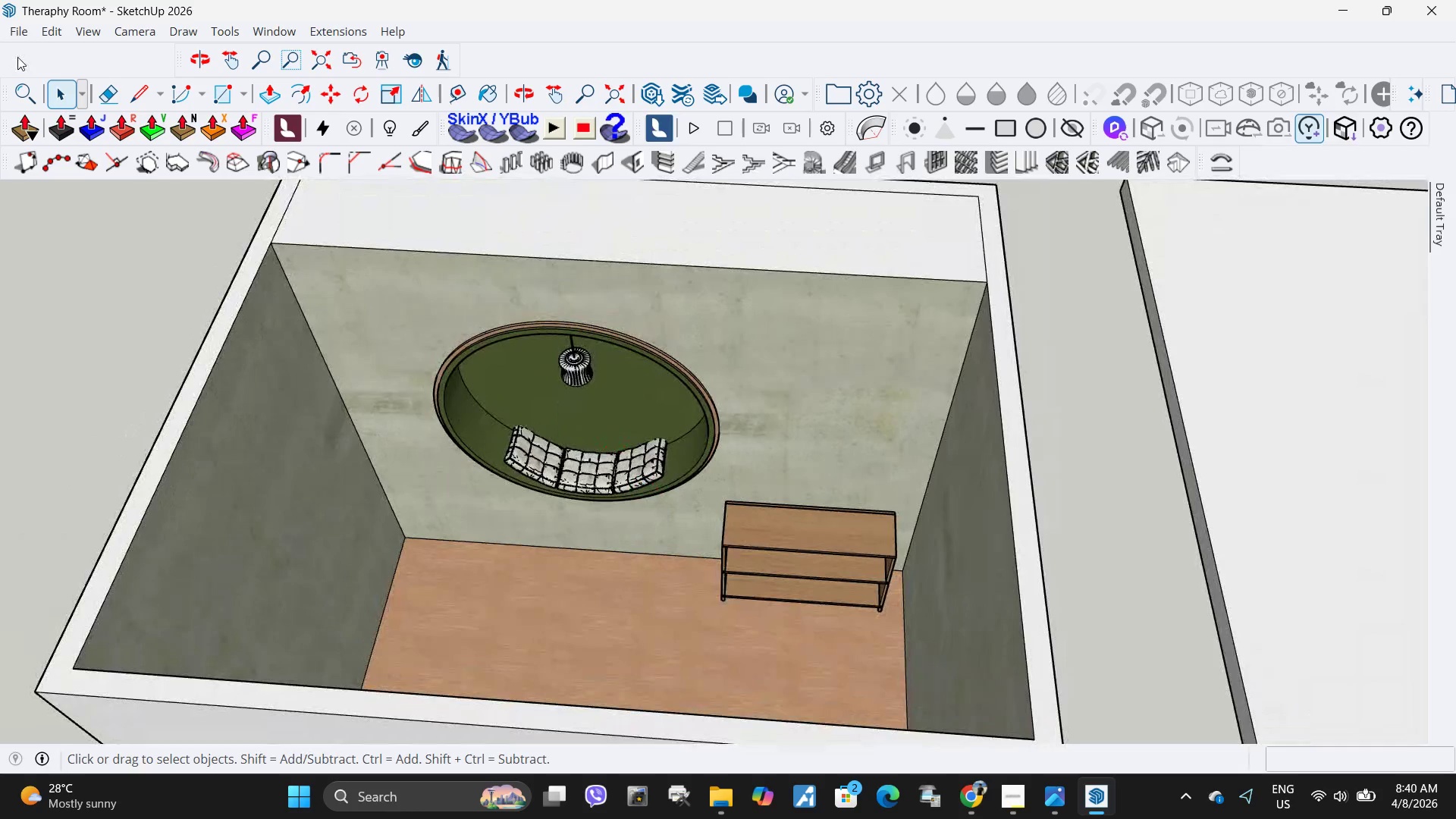 
left_click([14, 28])
 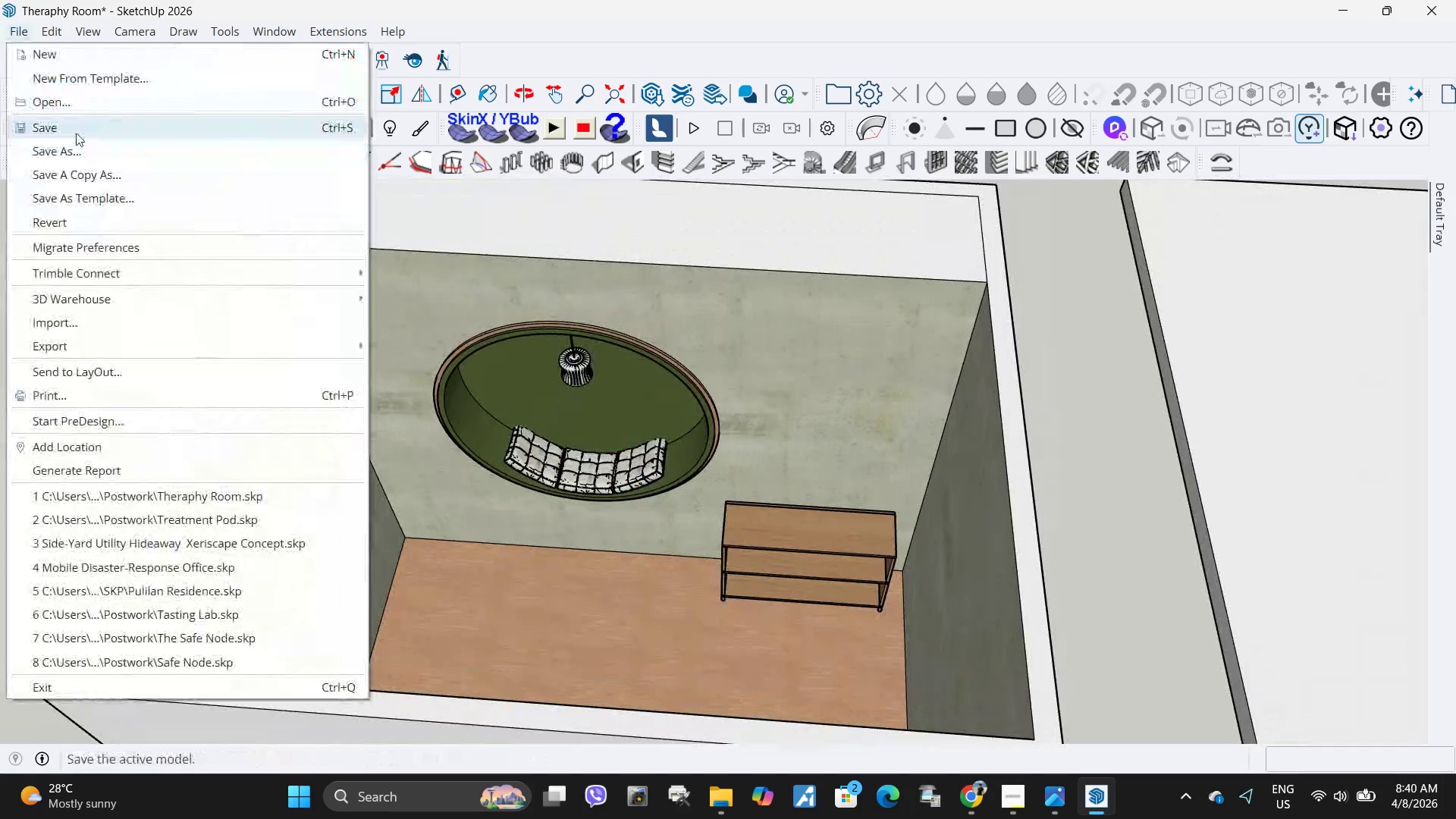 
left_click([76, 133])
 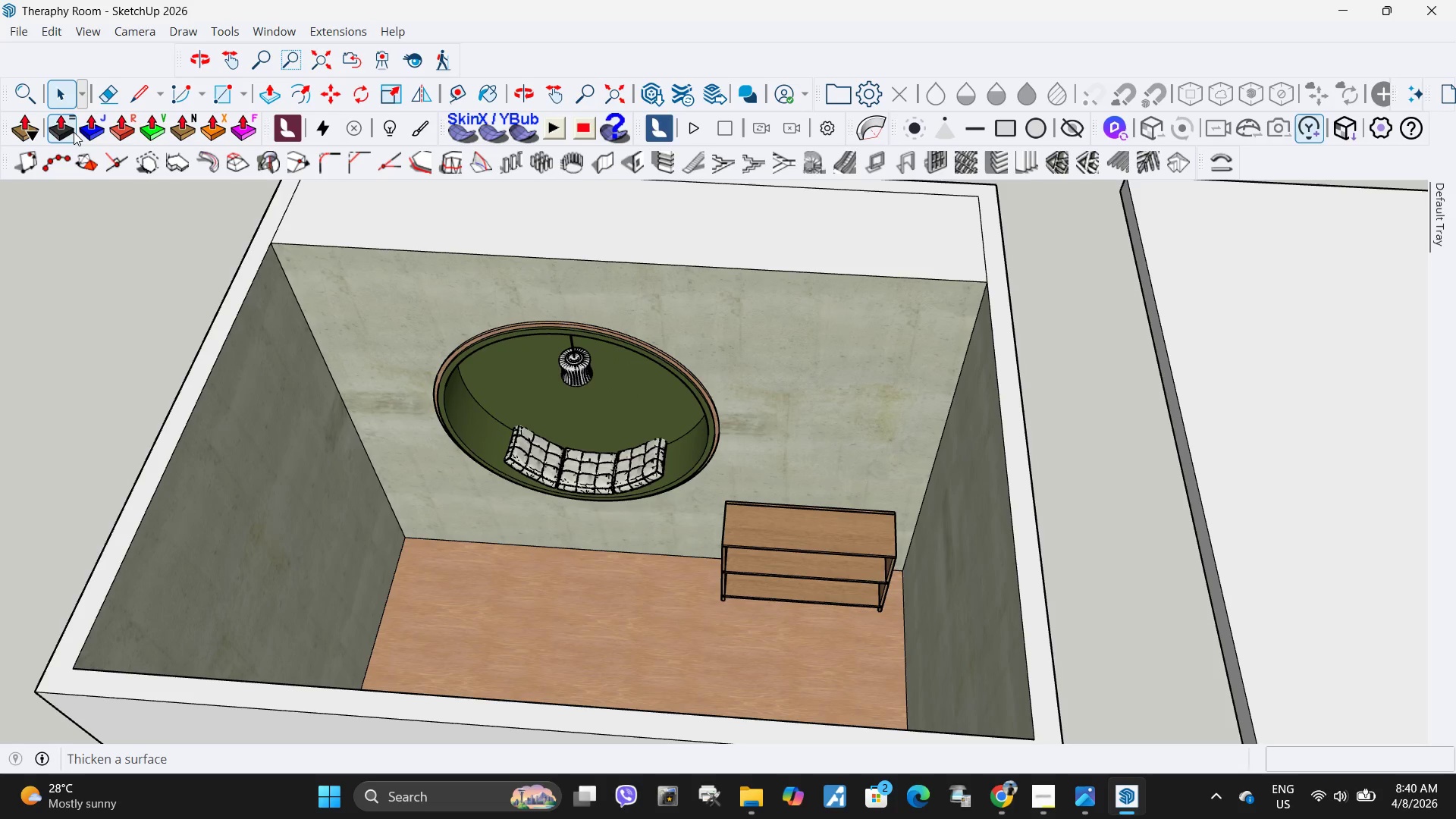 
wait(17.75)
 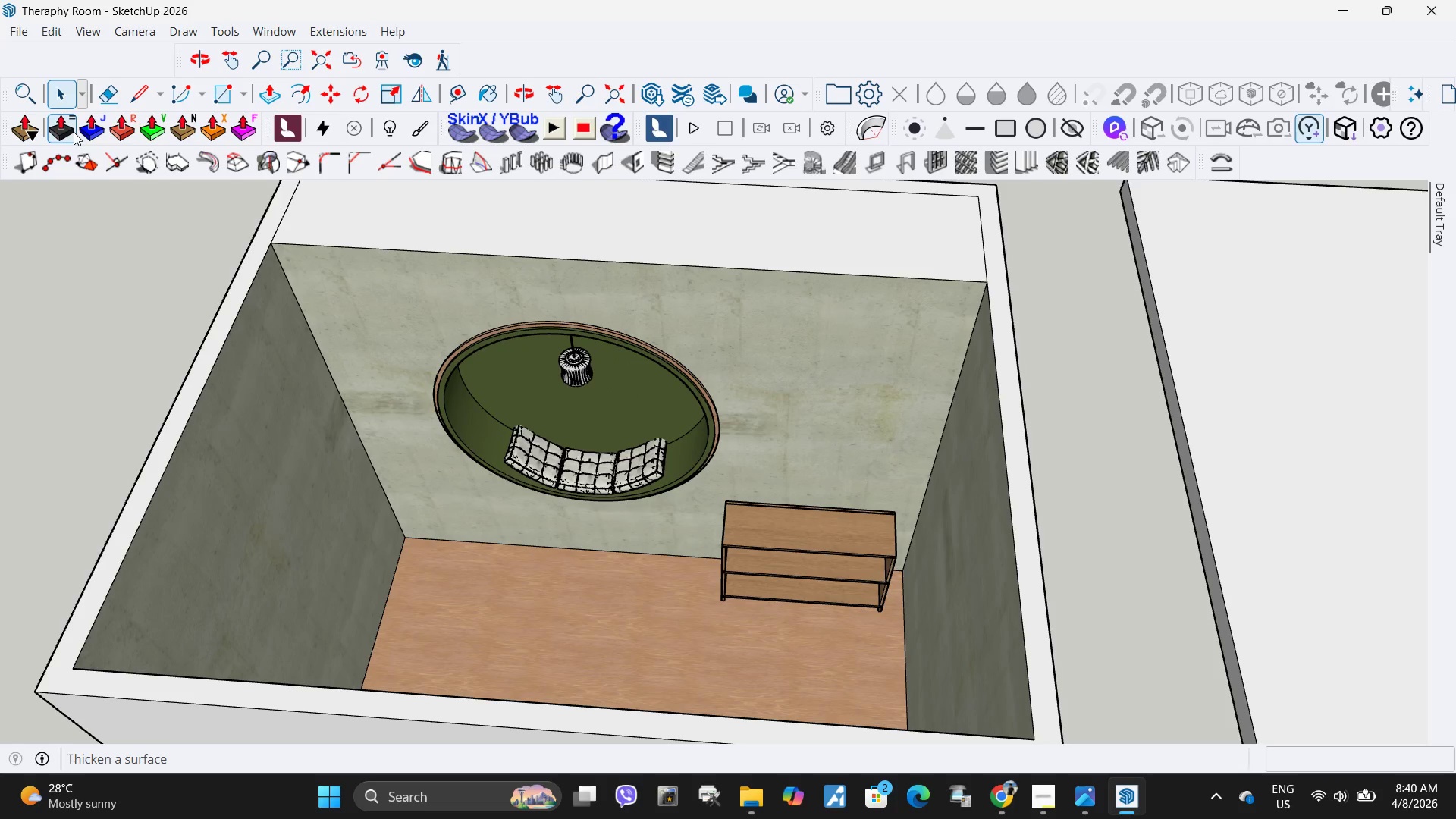 
scroll: coordinate [580, 447], scroll_direction: down, amount: 3.0
 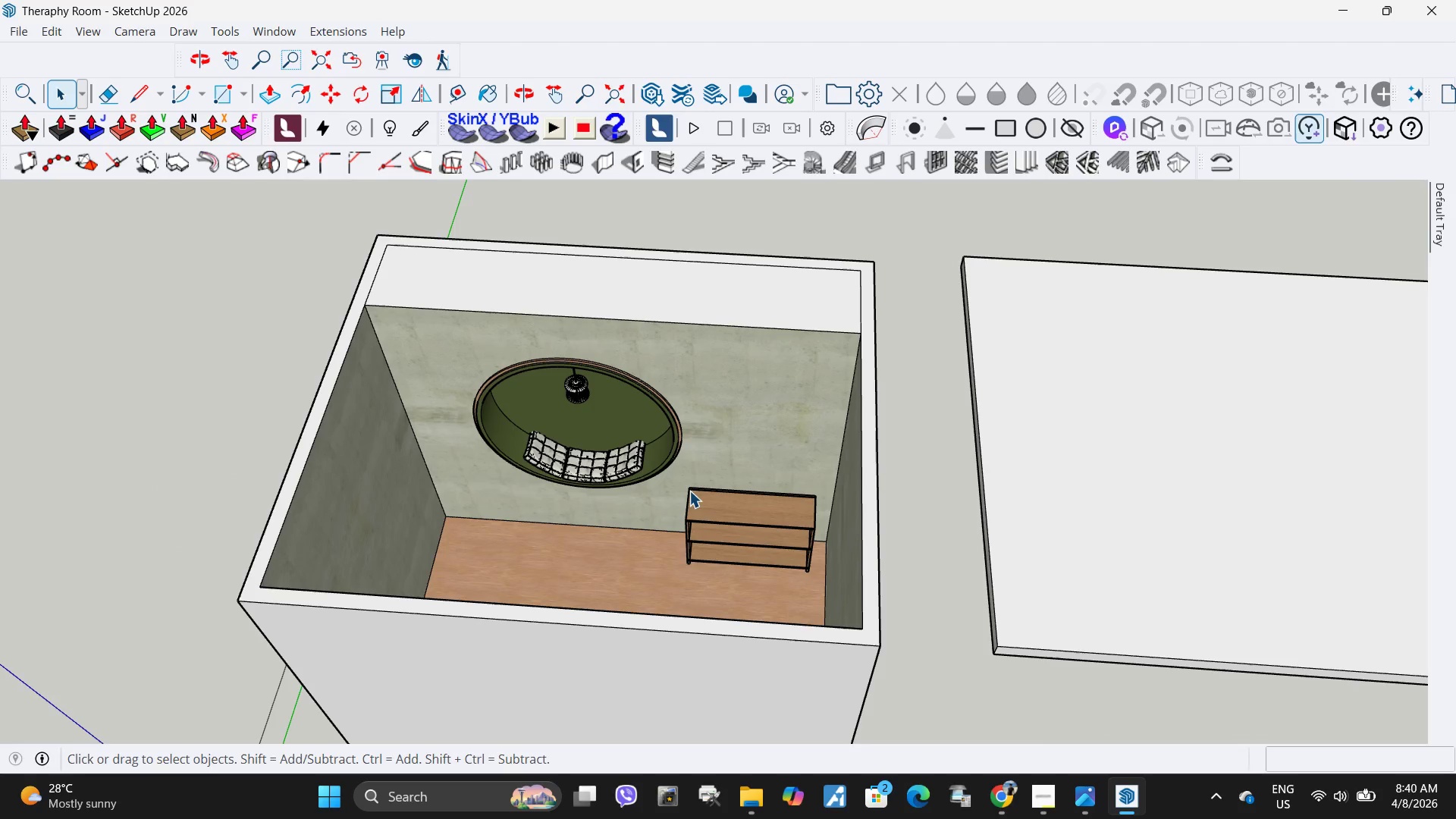 
left_click([987, 595])
 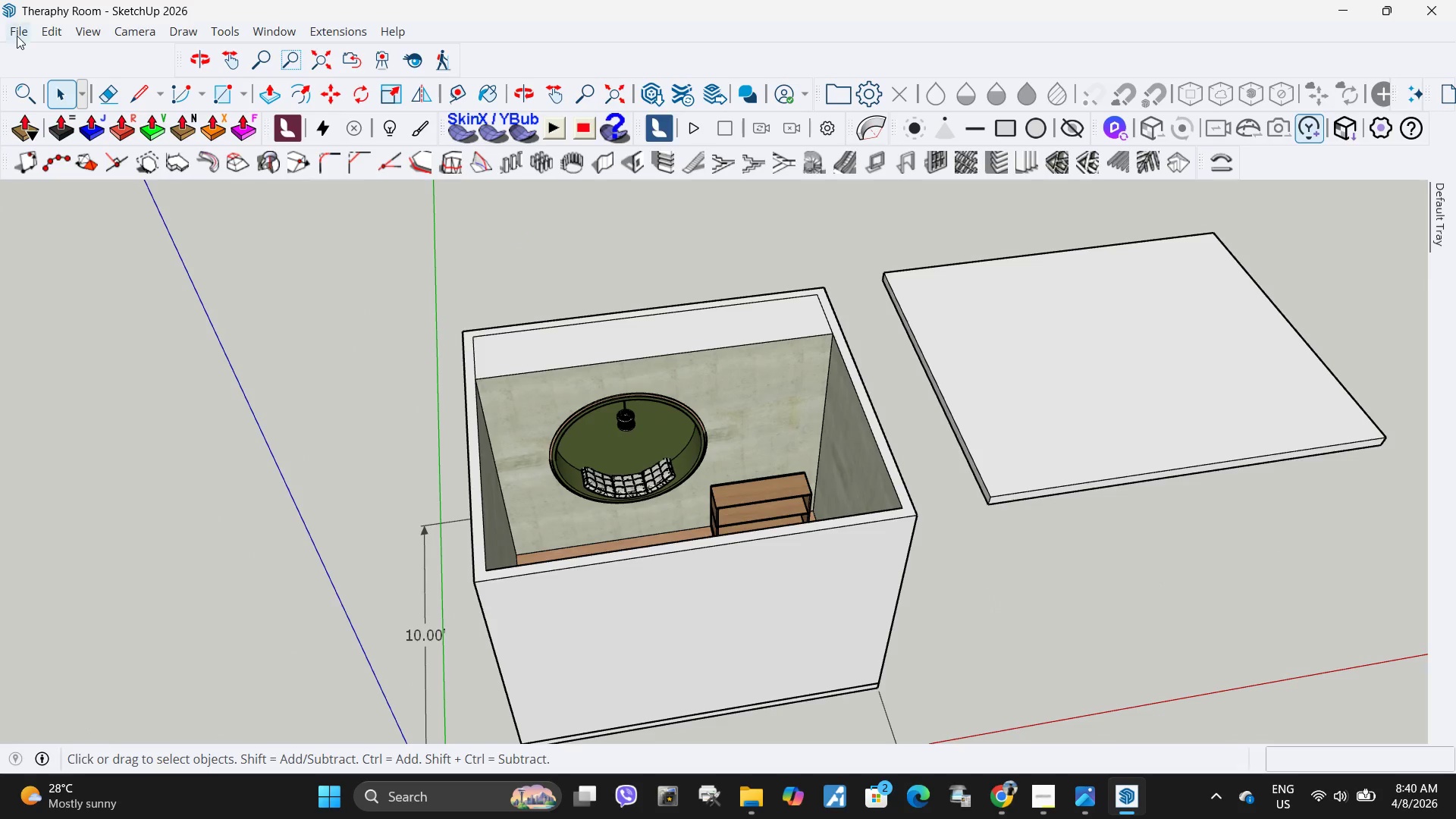 
scroll: coordinate [794, 455], scroll_direction: down, amount: 3.0
 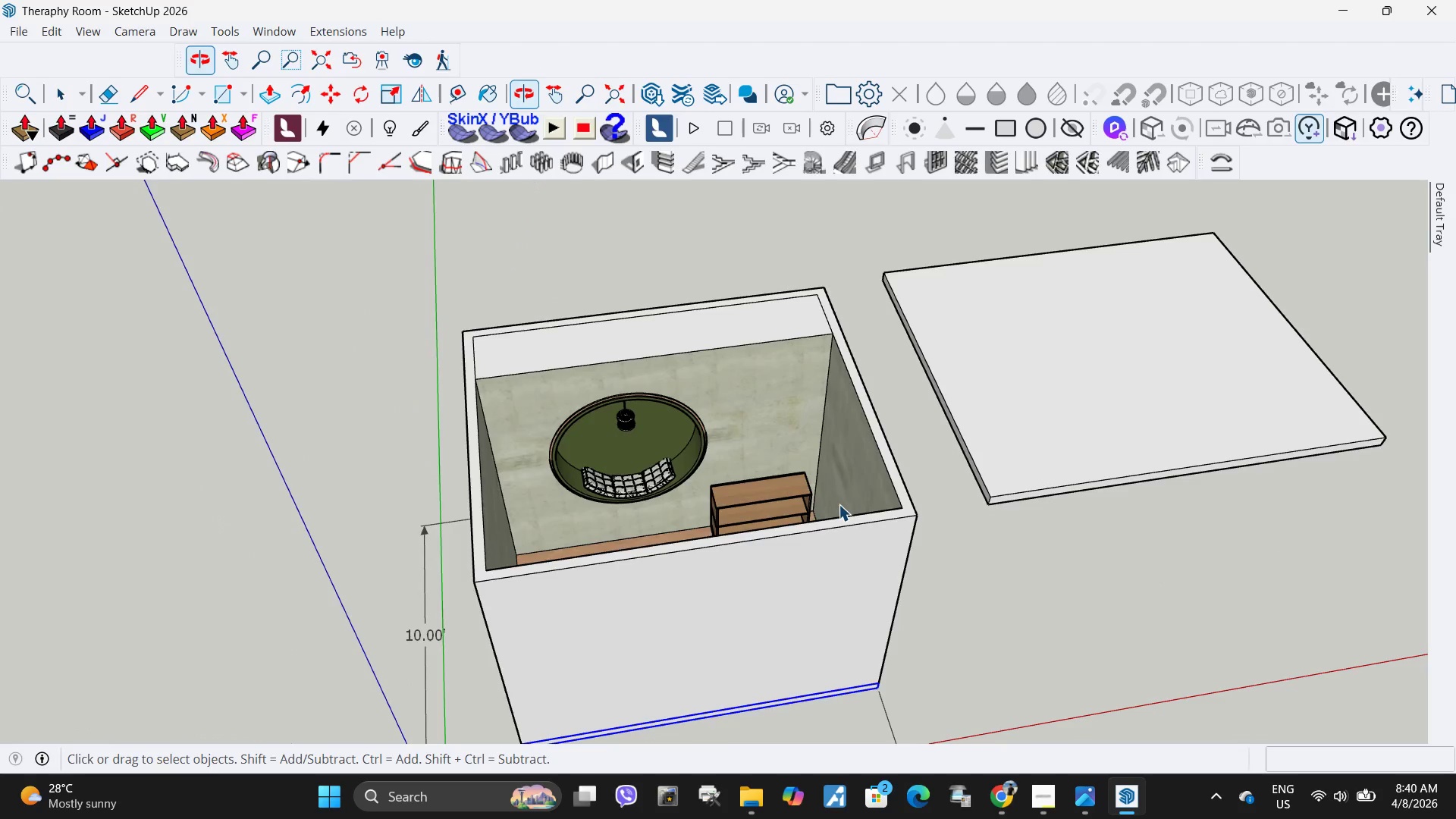 
left_click([17, 34])
 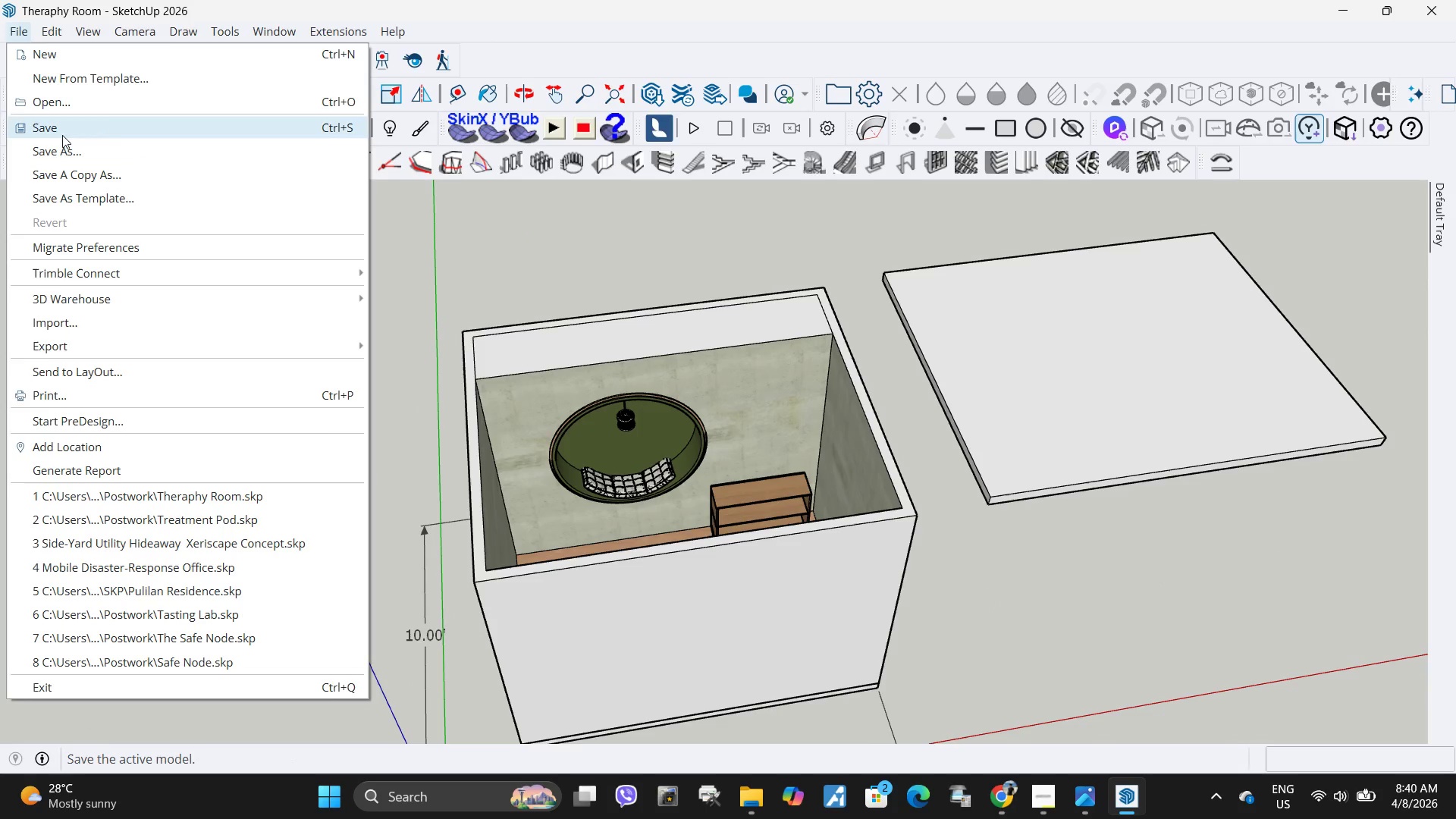 
left_click([62, 135])
 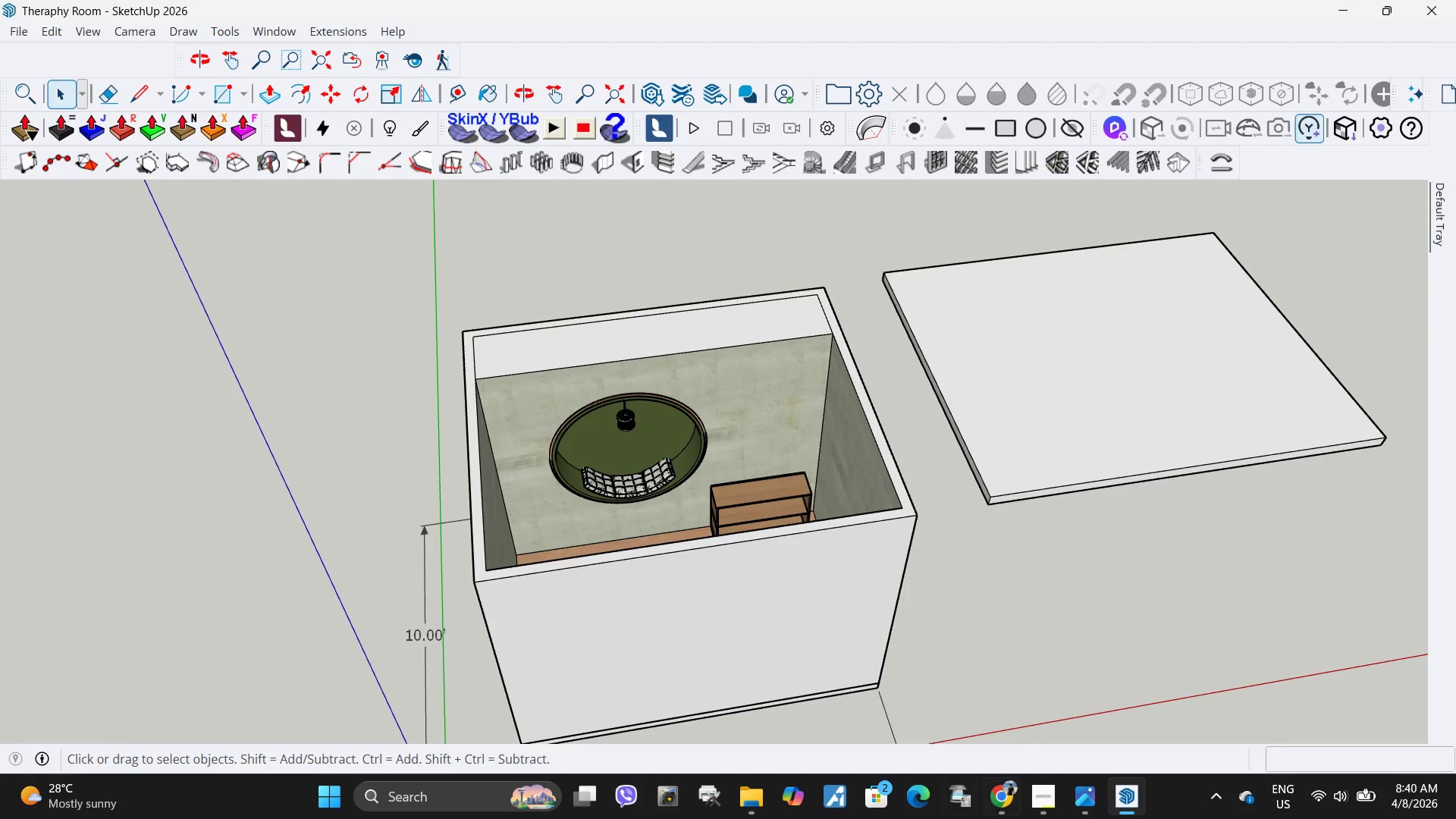 
left_click([984, 805])
 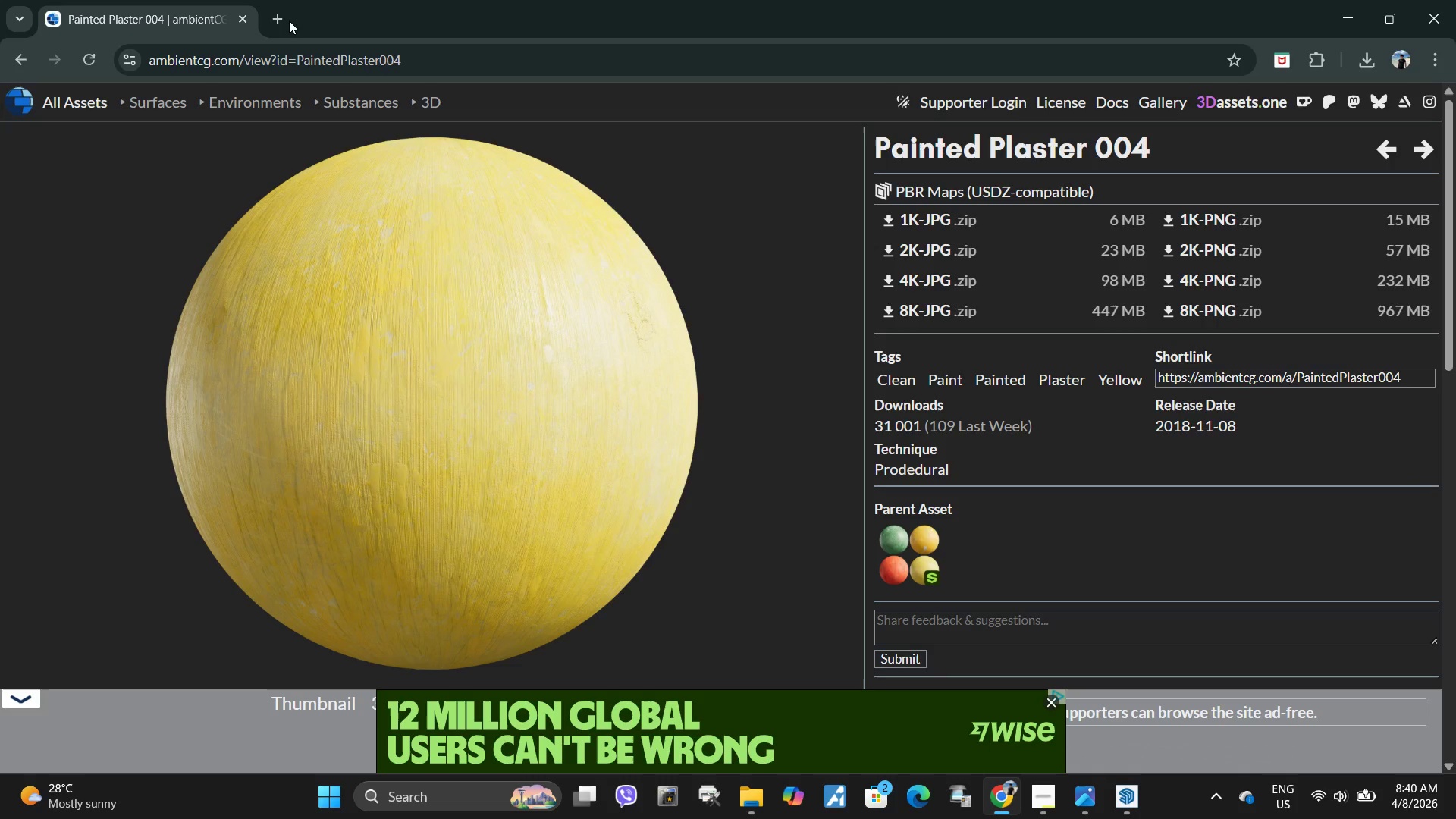 
left_click([284, 20])
 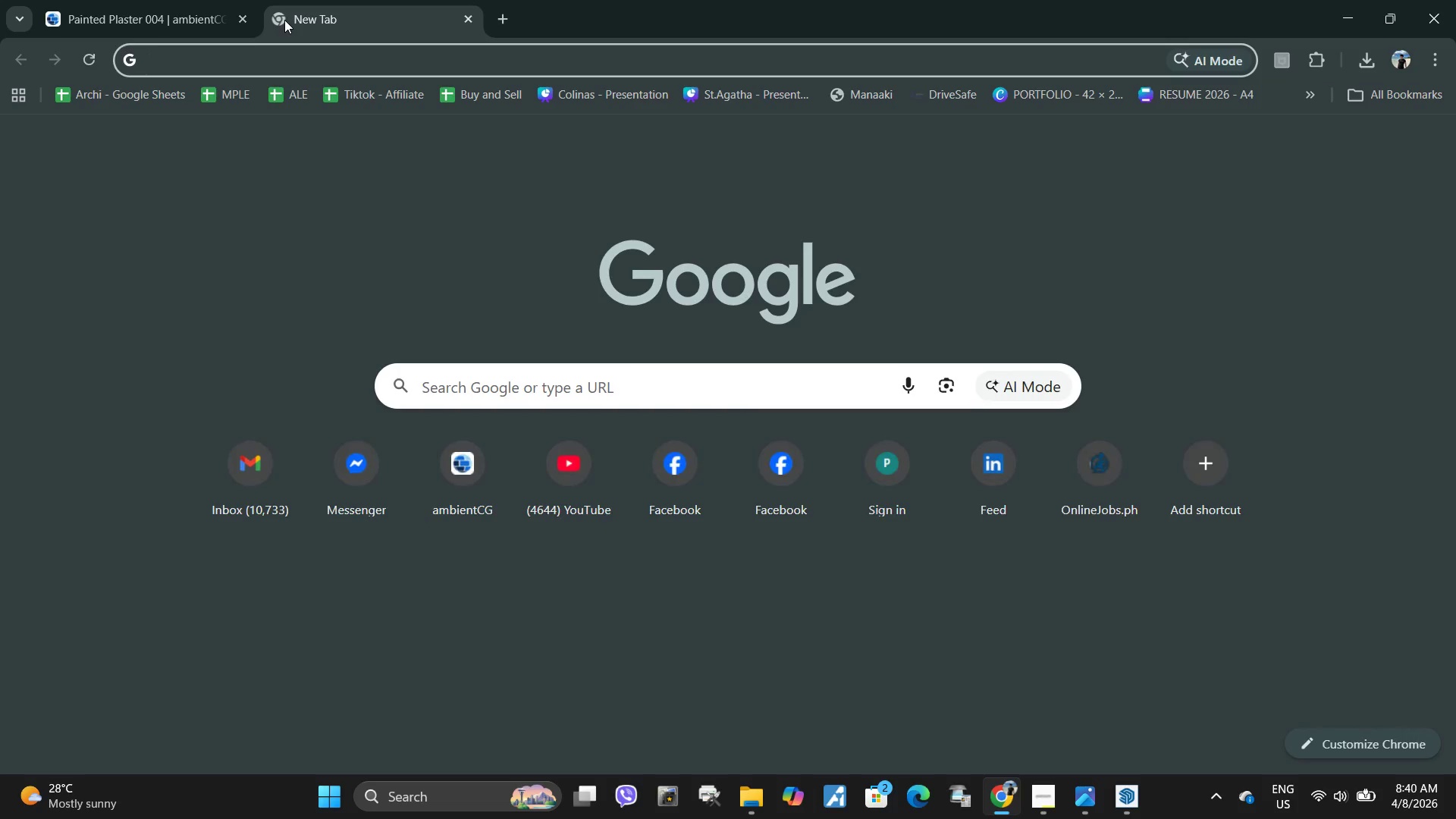 
type(modern skirting board sl)
key(Backspace)
type(kp)
 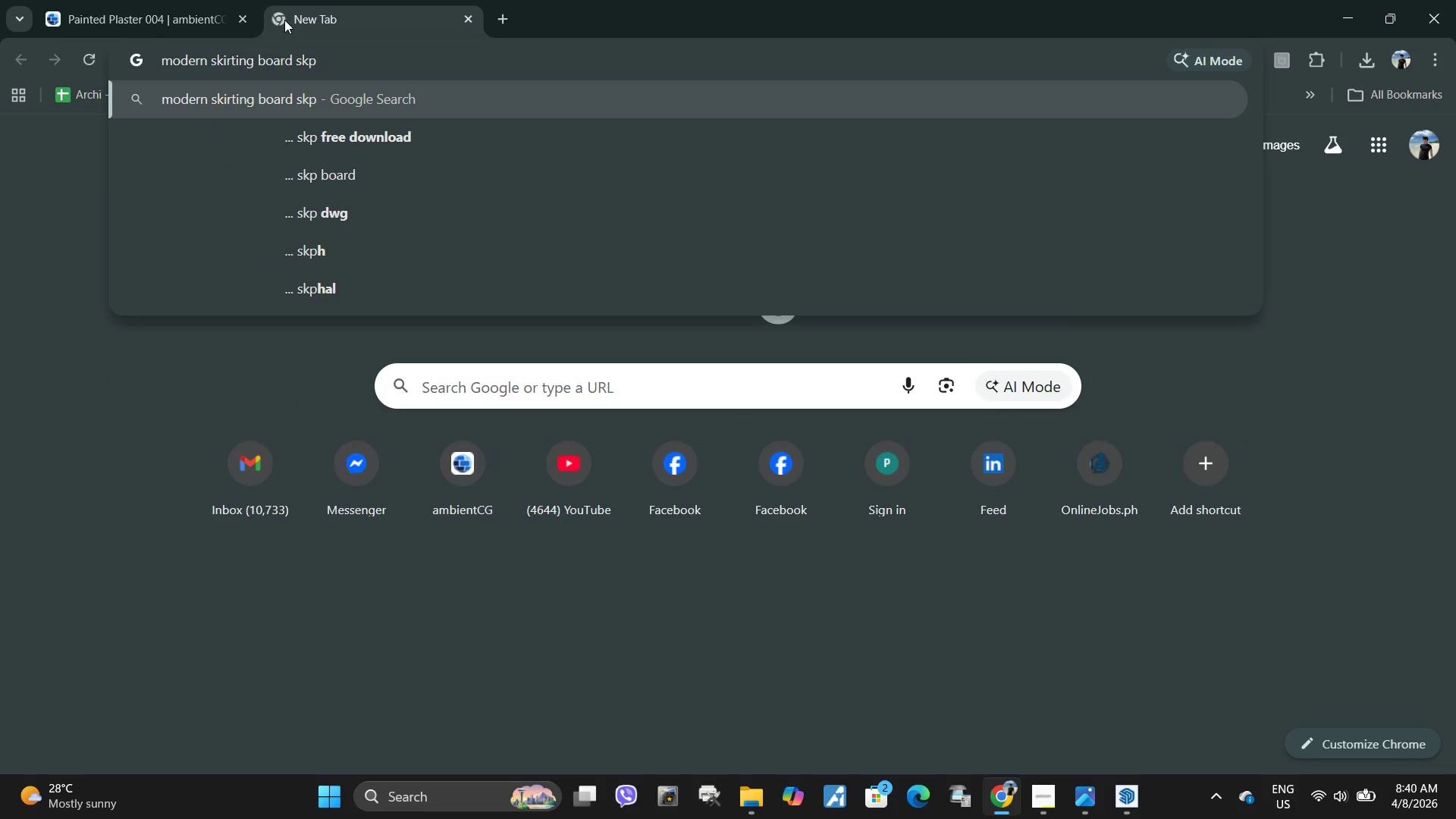 
key(Enter)
 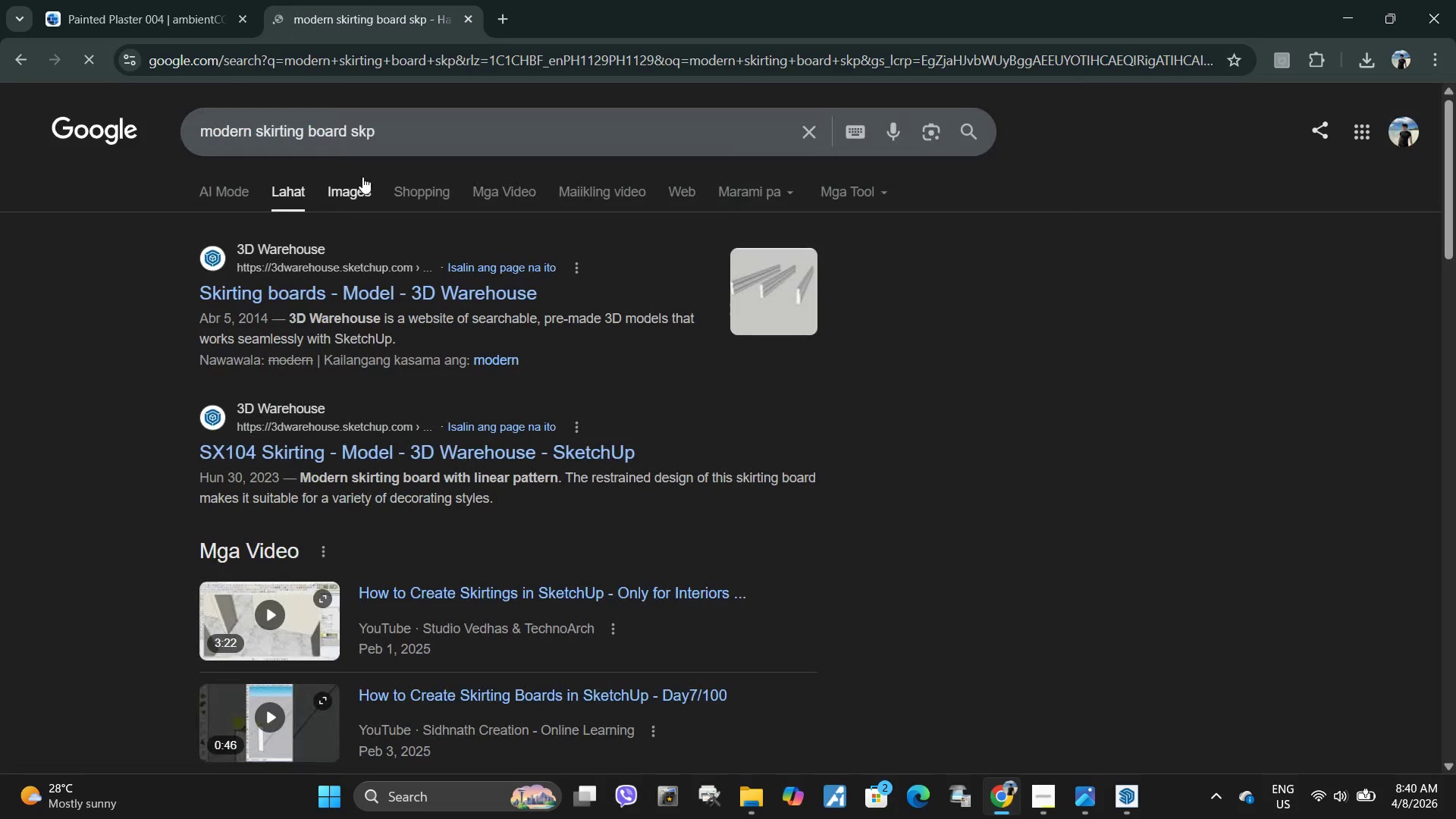 
left_click([360, 195])
 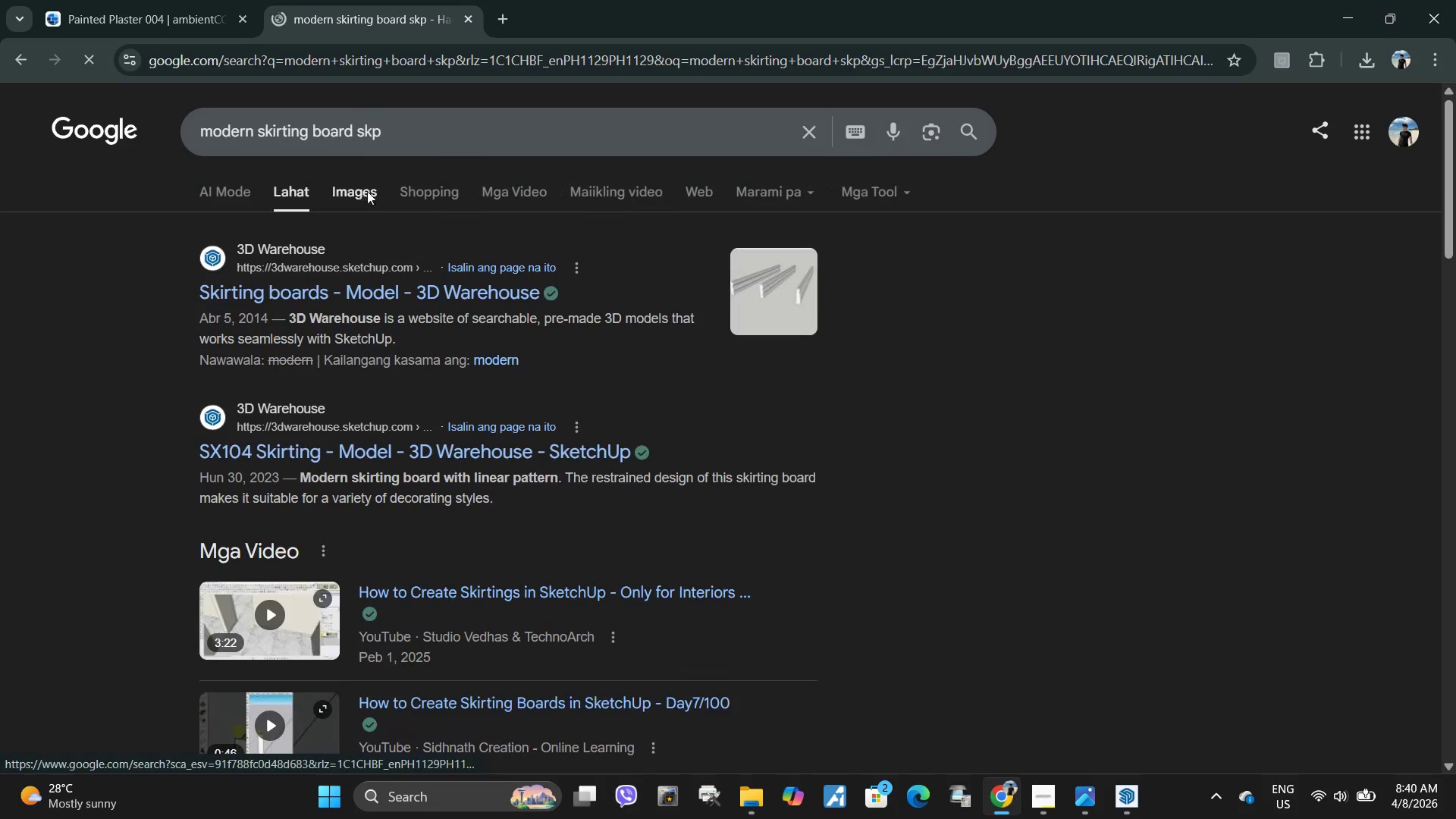 
mouse_move([371, 203])
 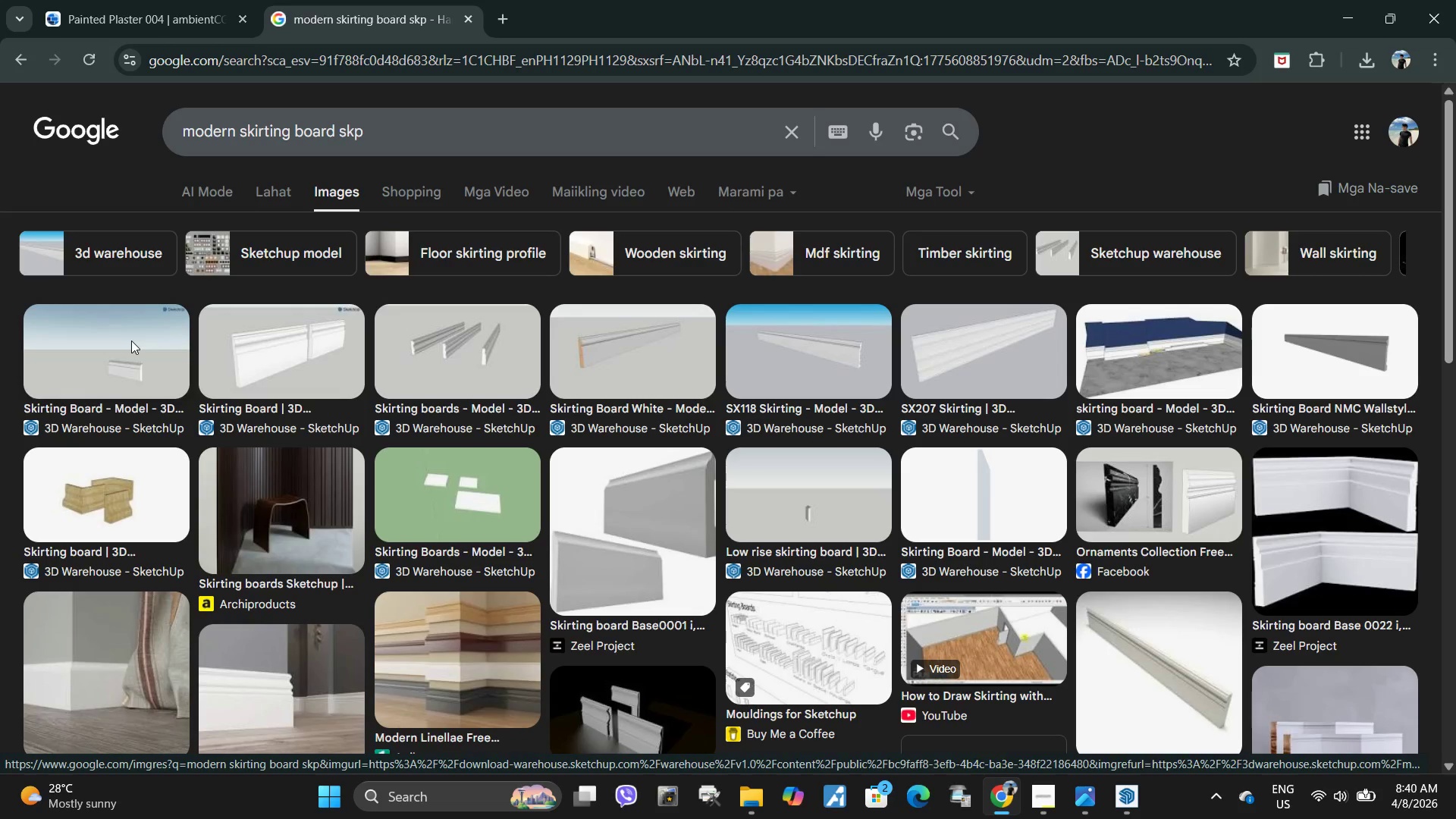 
wait(5.78)
 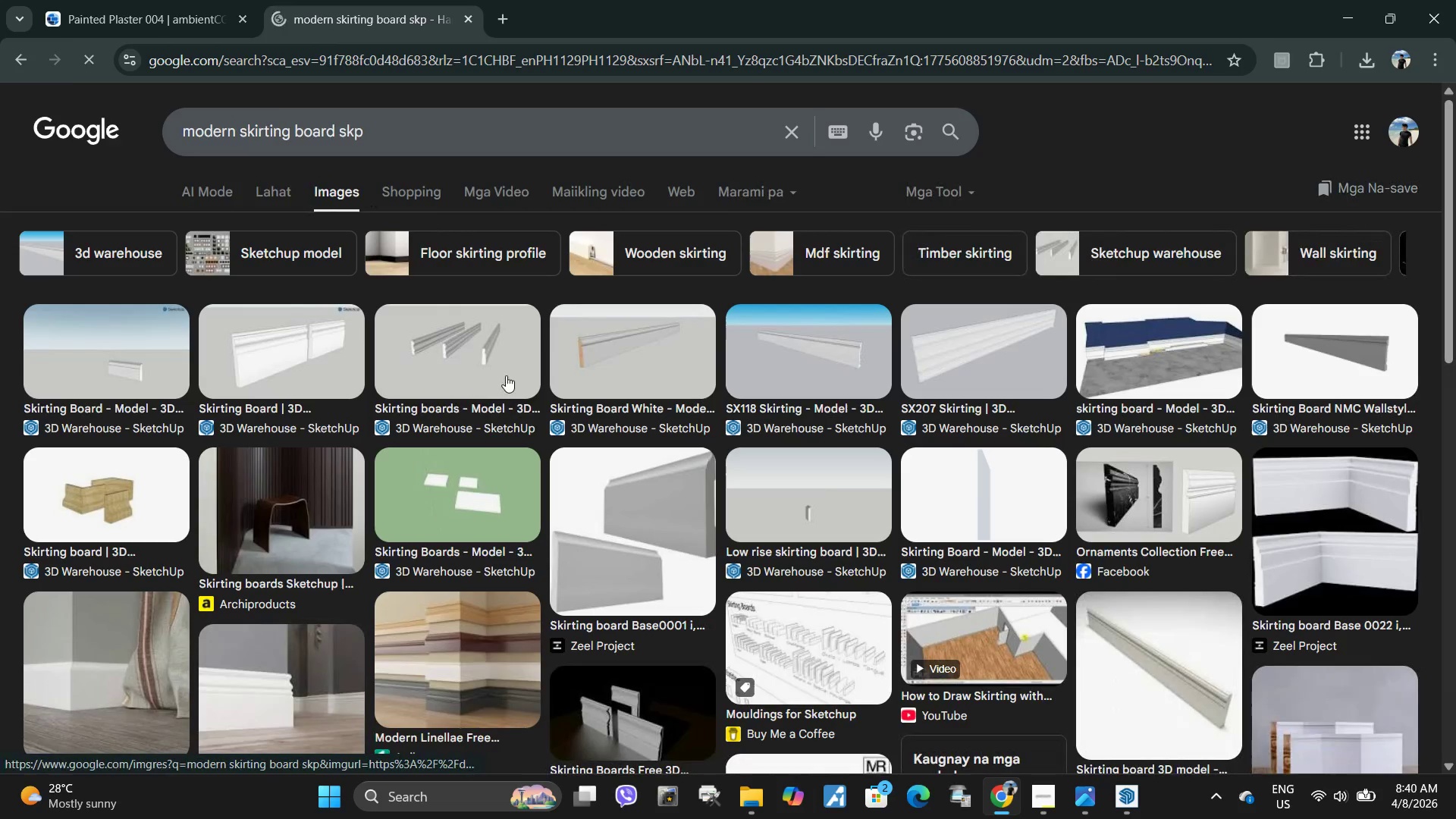 
left_click([131, 340])
 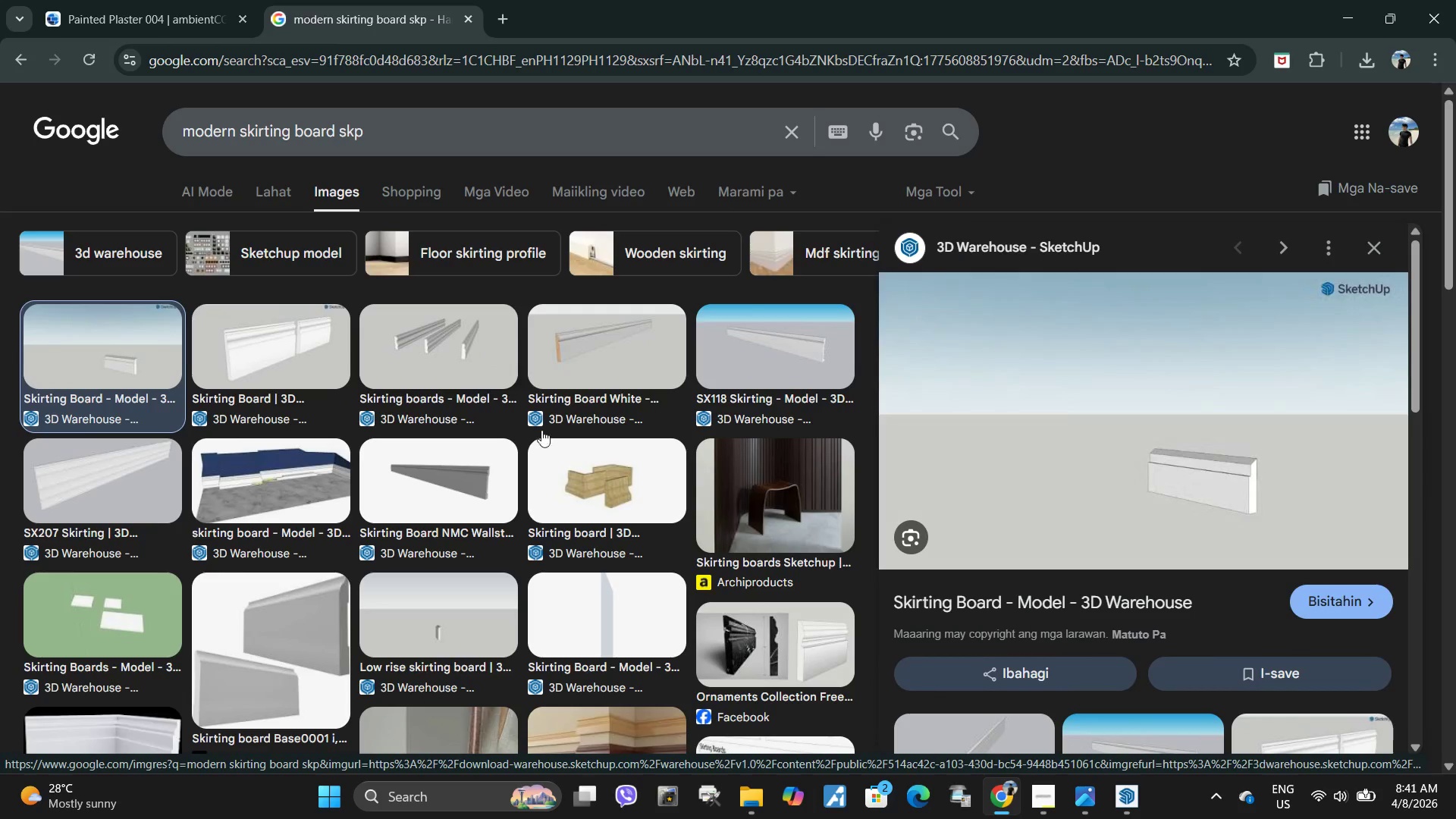 
left_click([268, 238])
 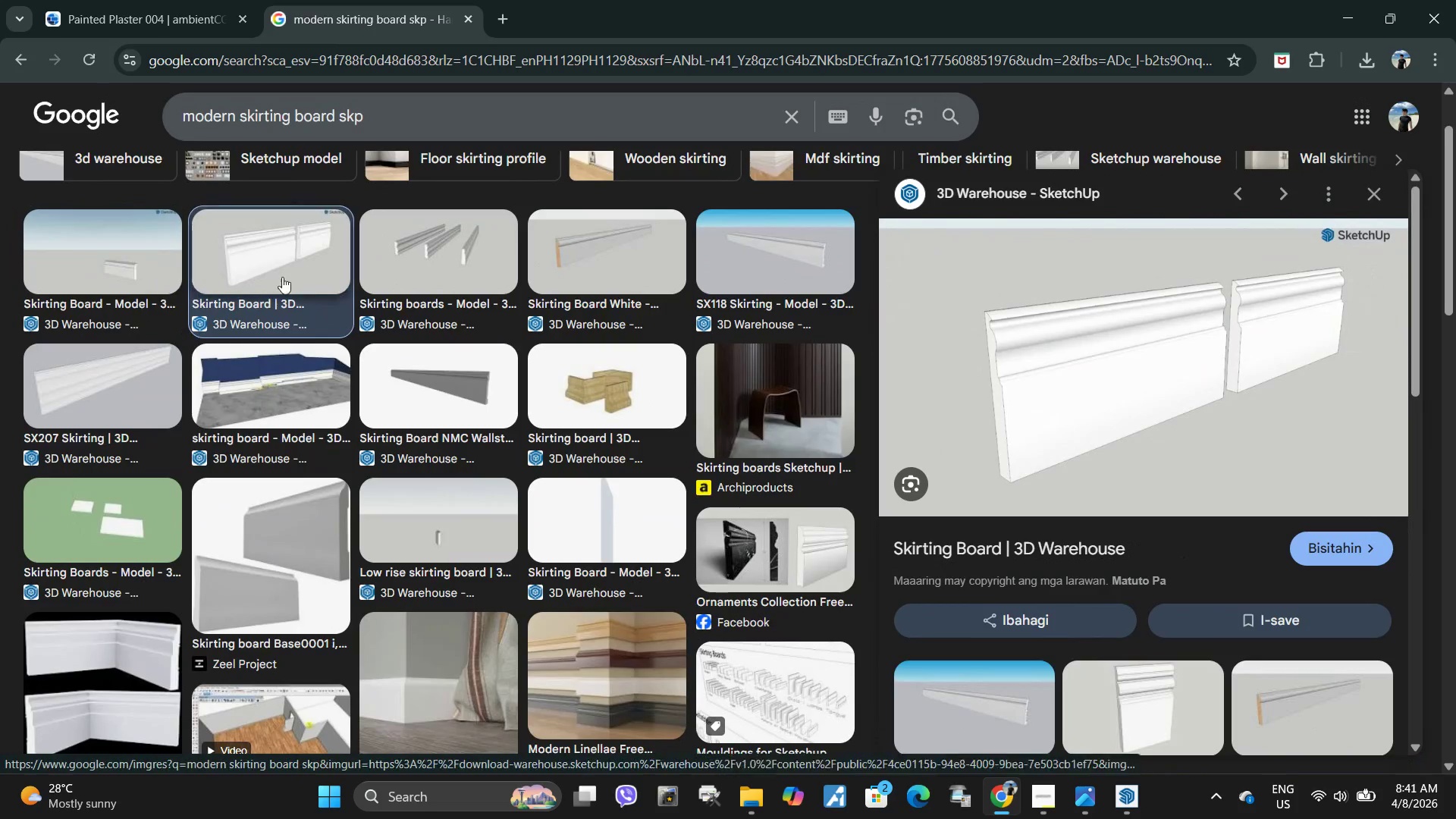 
scroll: coordinate [632, 545], scroll_direction: down, amount: 1.0
 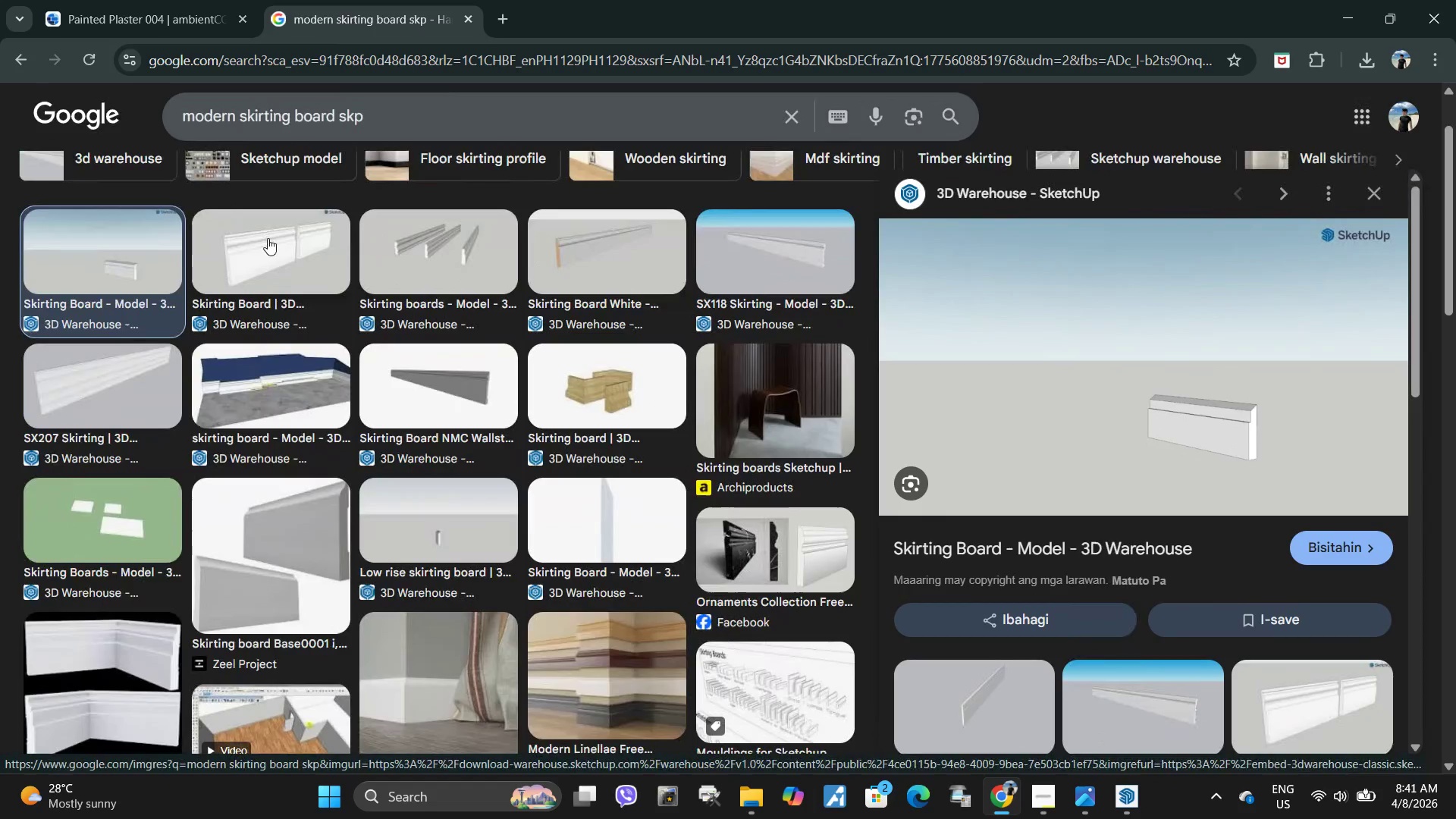 
left_click([404, 251])
 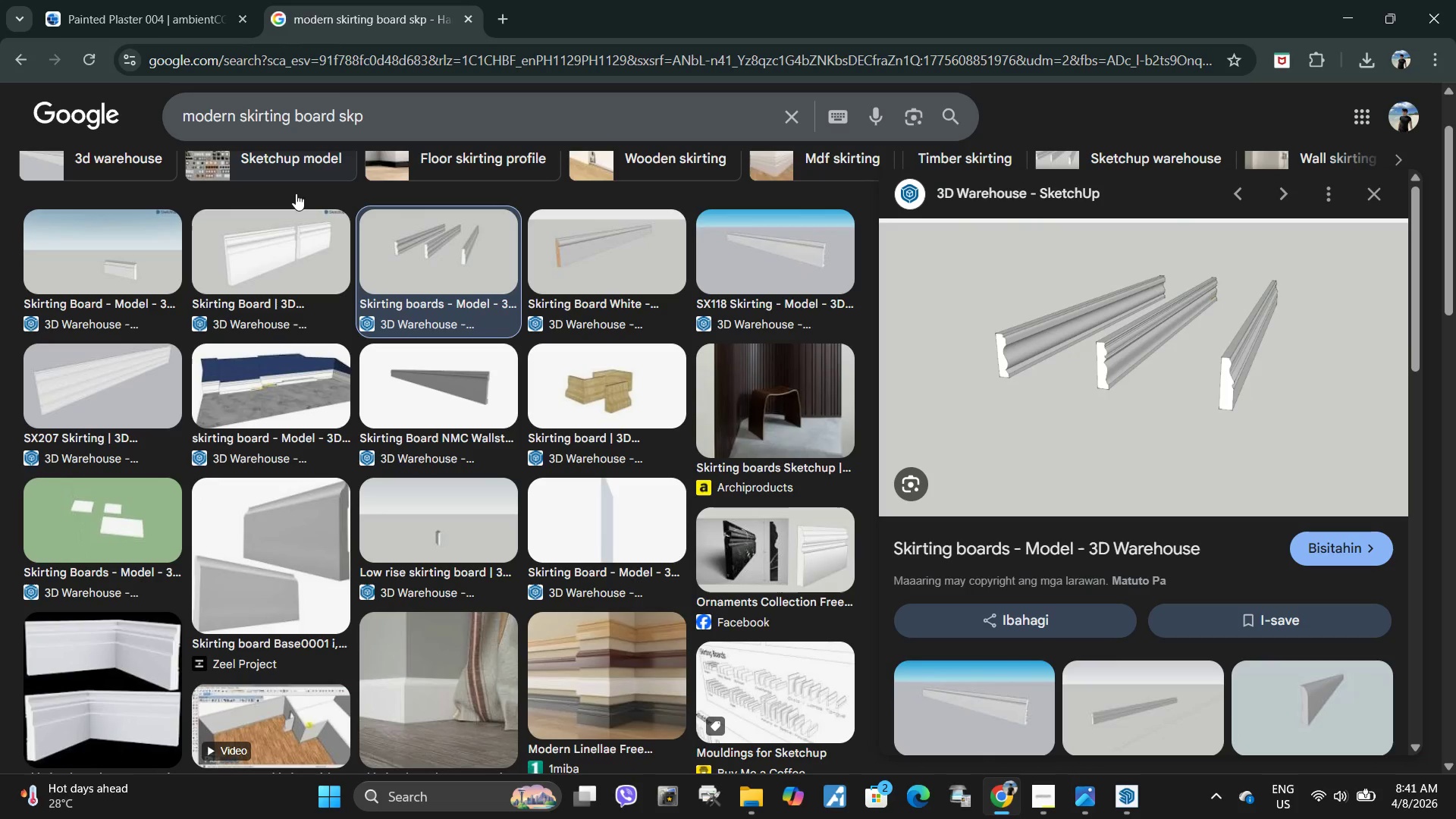 
wait(7.0)
 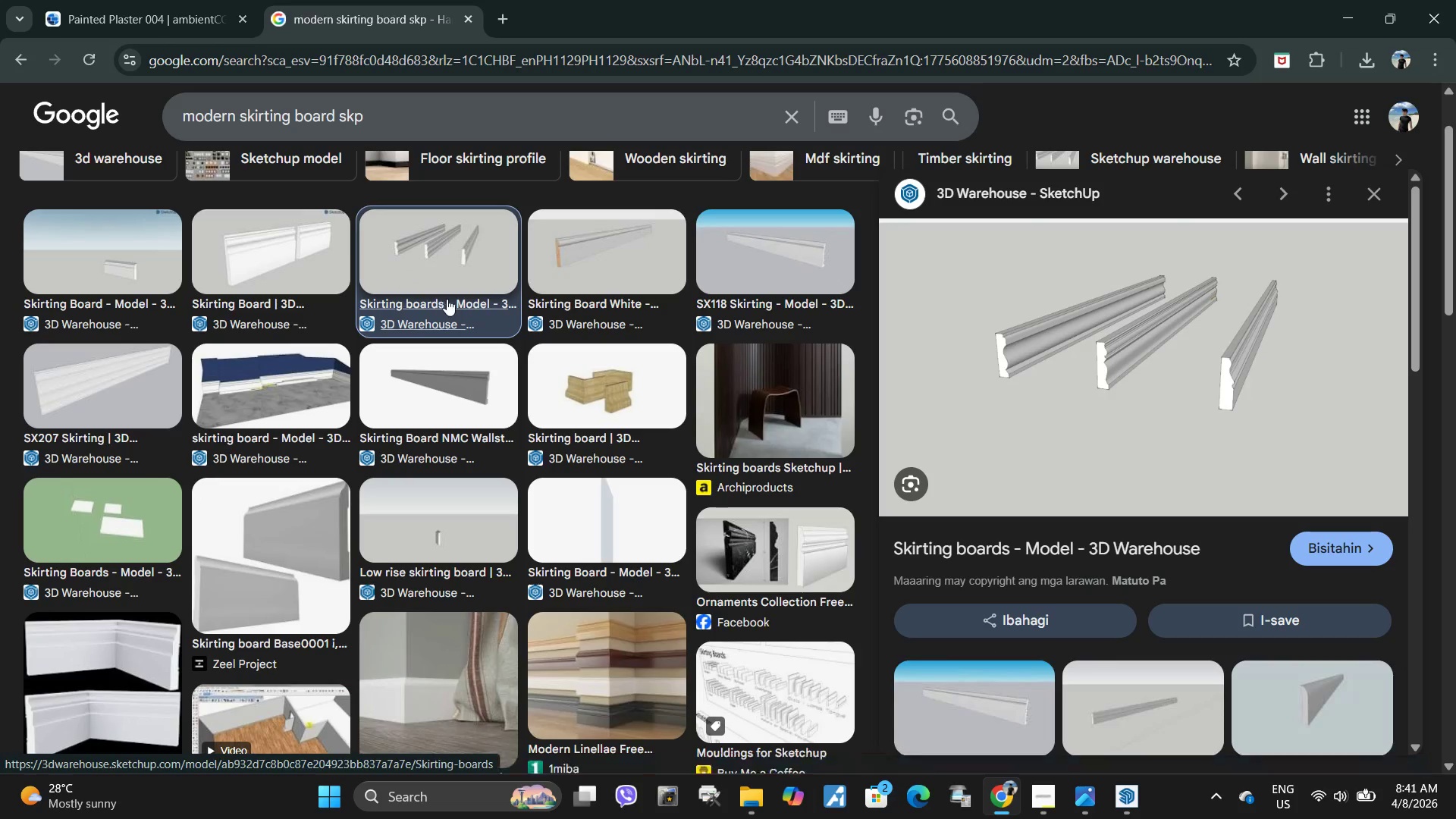 
left_click([118, 232])
 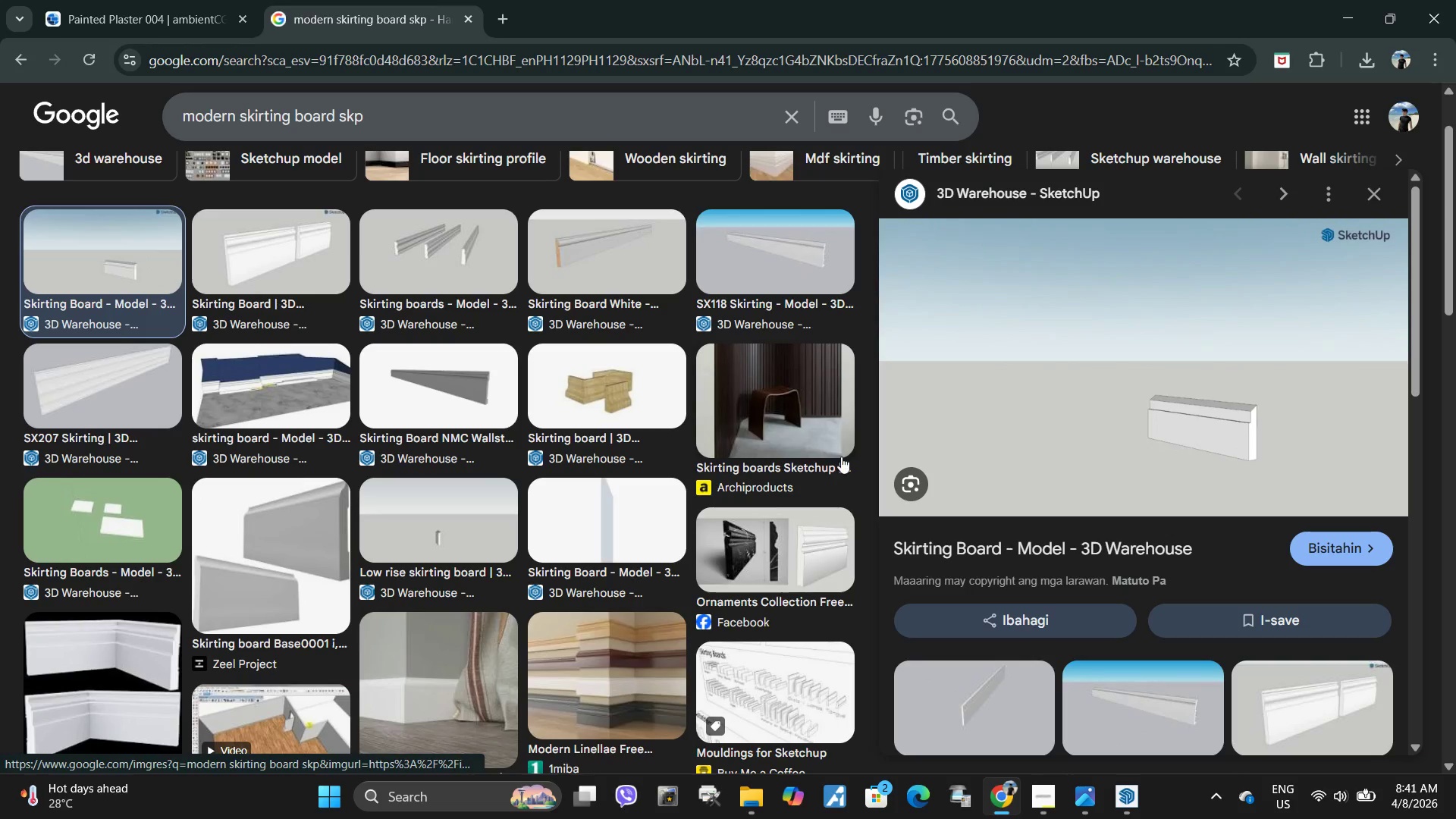 
scroll: coordinate [1111, 491], scroll_direction: down, amount: 3.0
 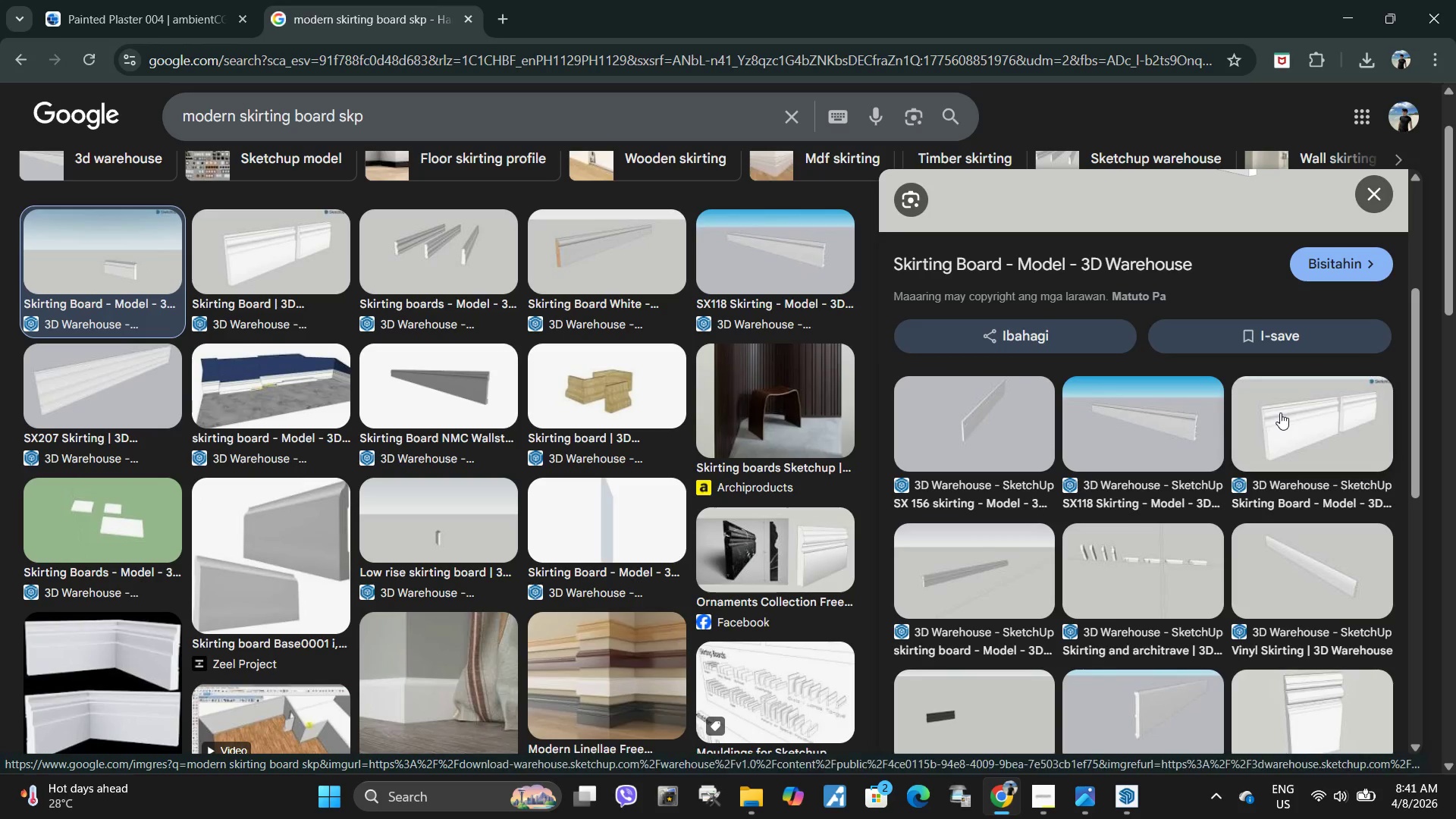 
scroll: coordinate [1094, 498], scroll_direction: up, amount: 6.0
 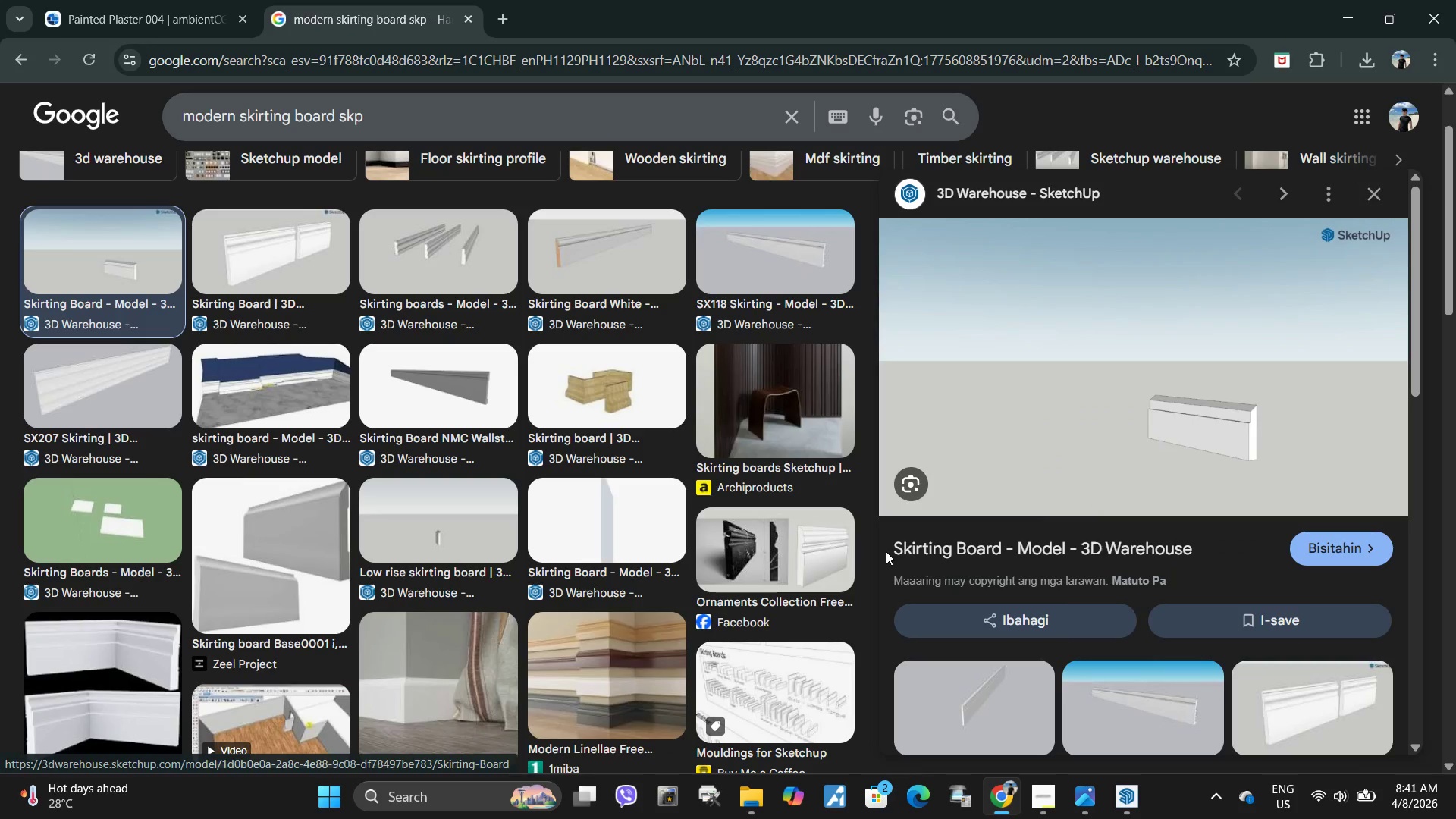 
left_click_drag(start_coordinate=[886, 551], to_coordinate=[1001, 549])
 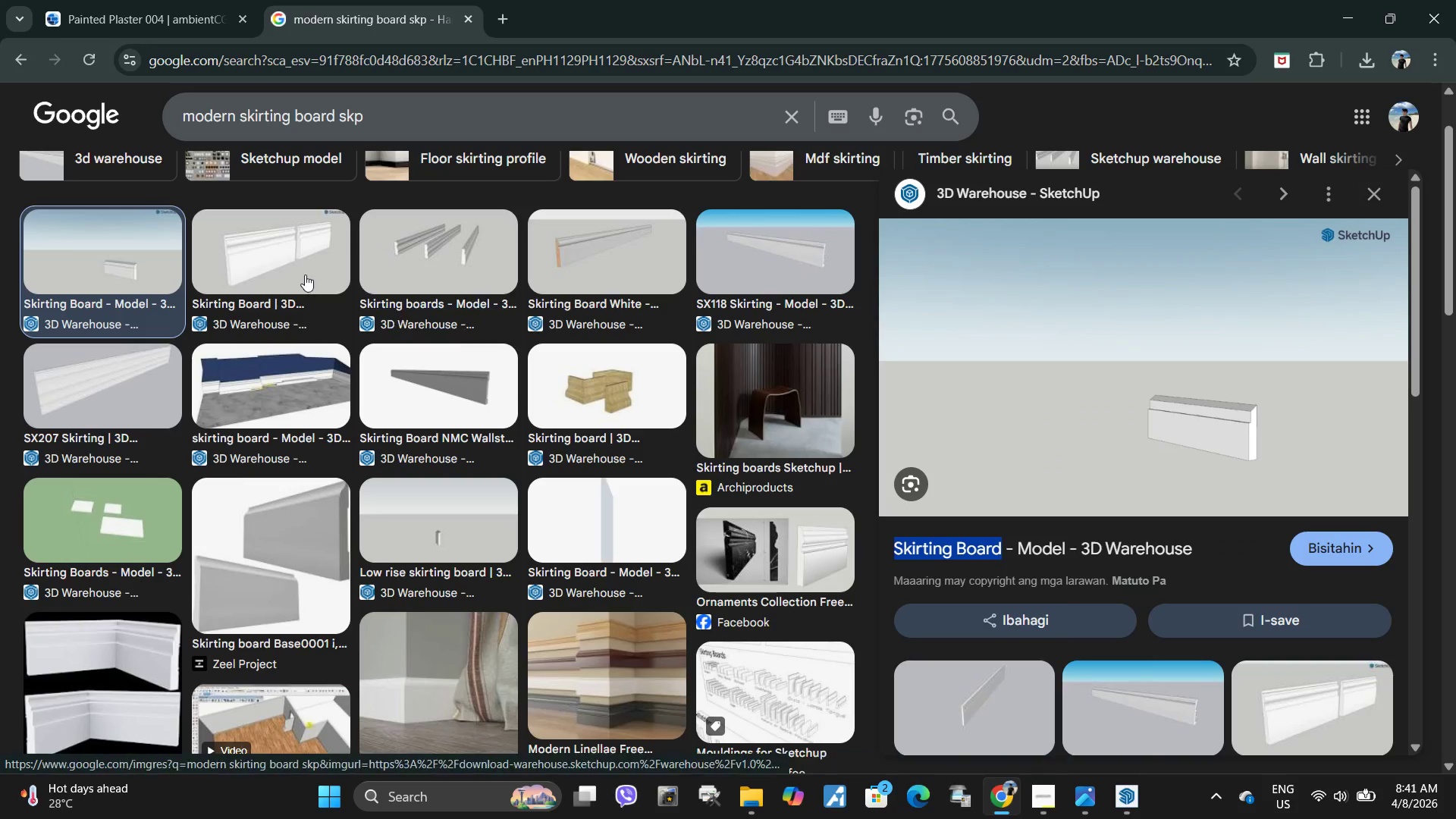 
left_click([298, 262])
 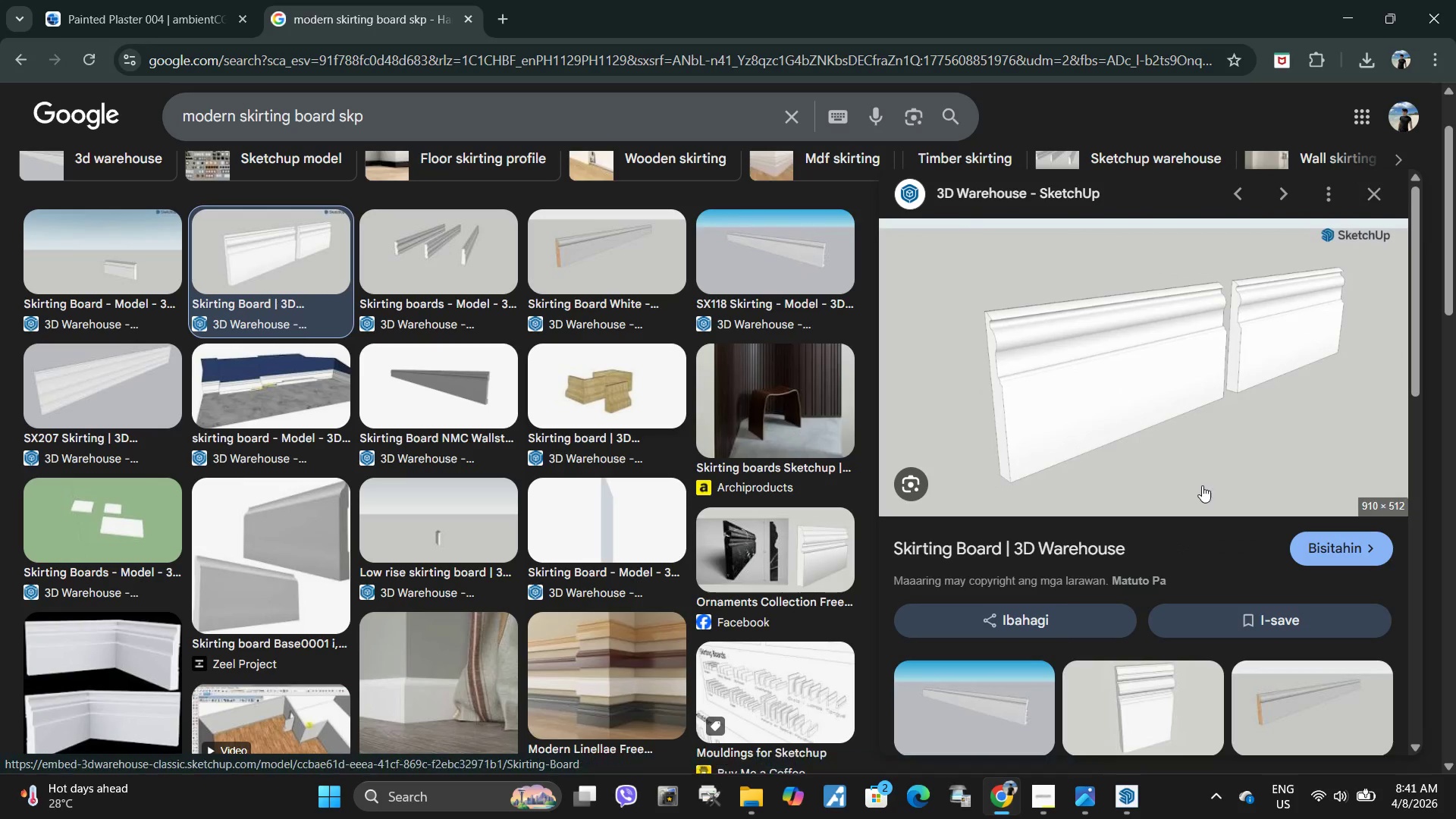 
scroll: coordinate [1202, 485], scroll_direction: down, amount: 4.0
 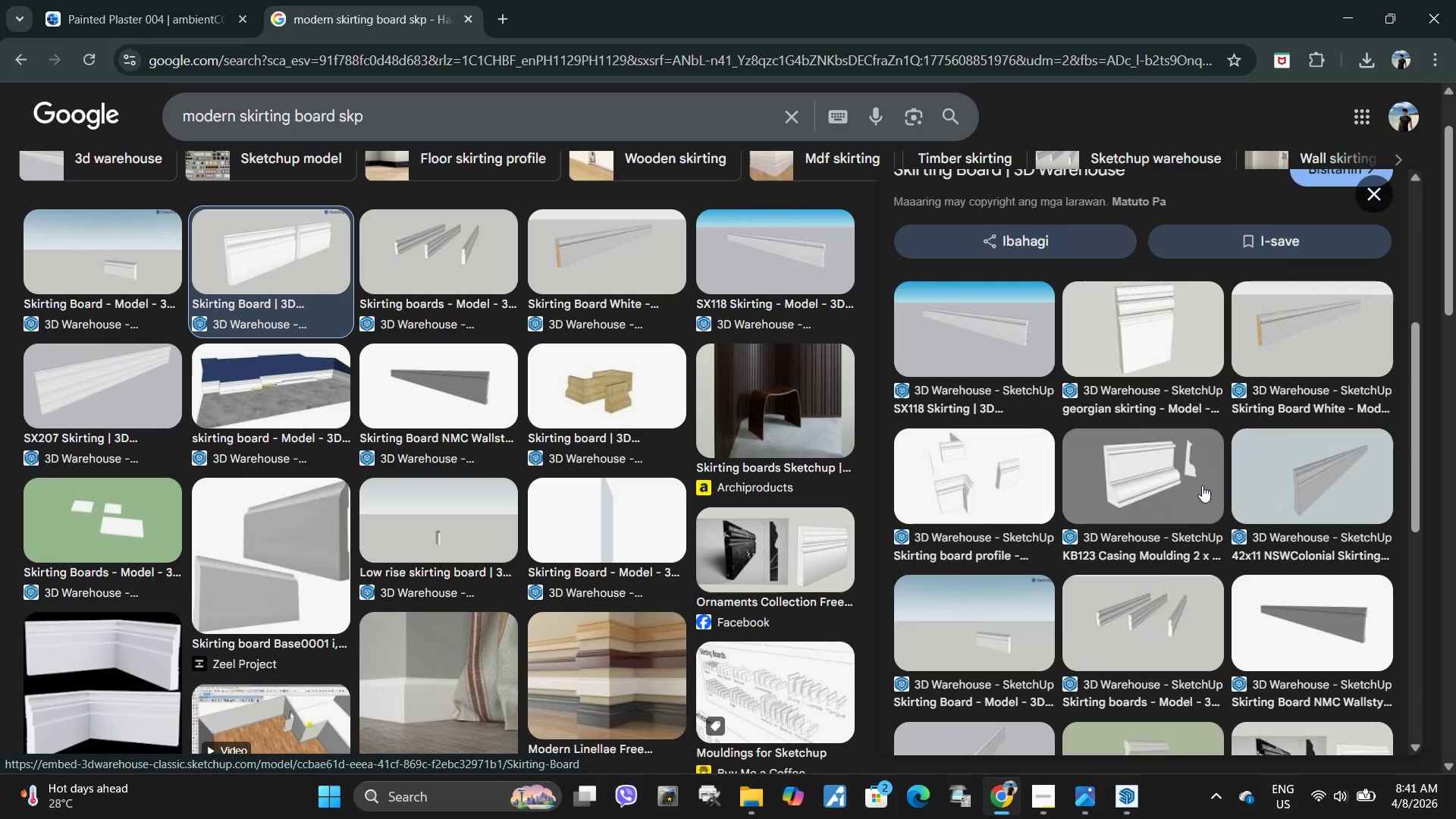 
mouse_move([1205, 469])
 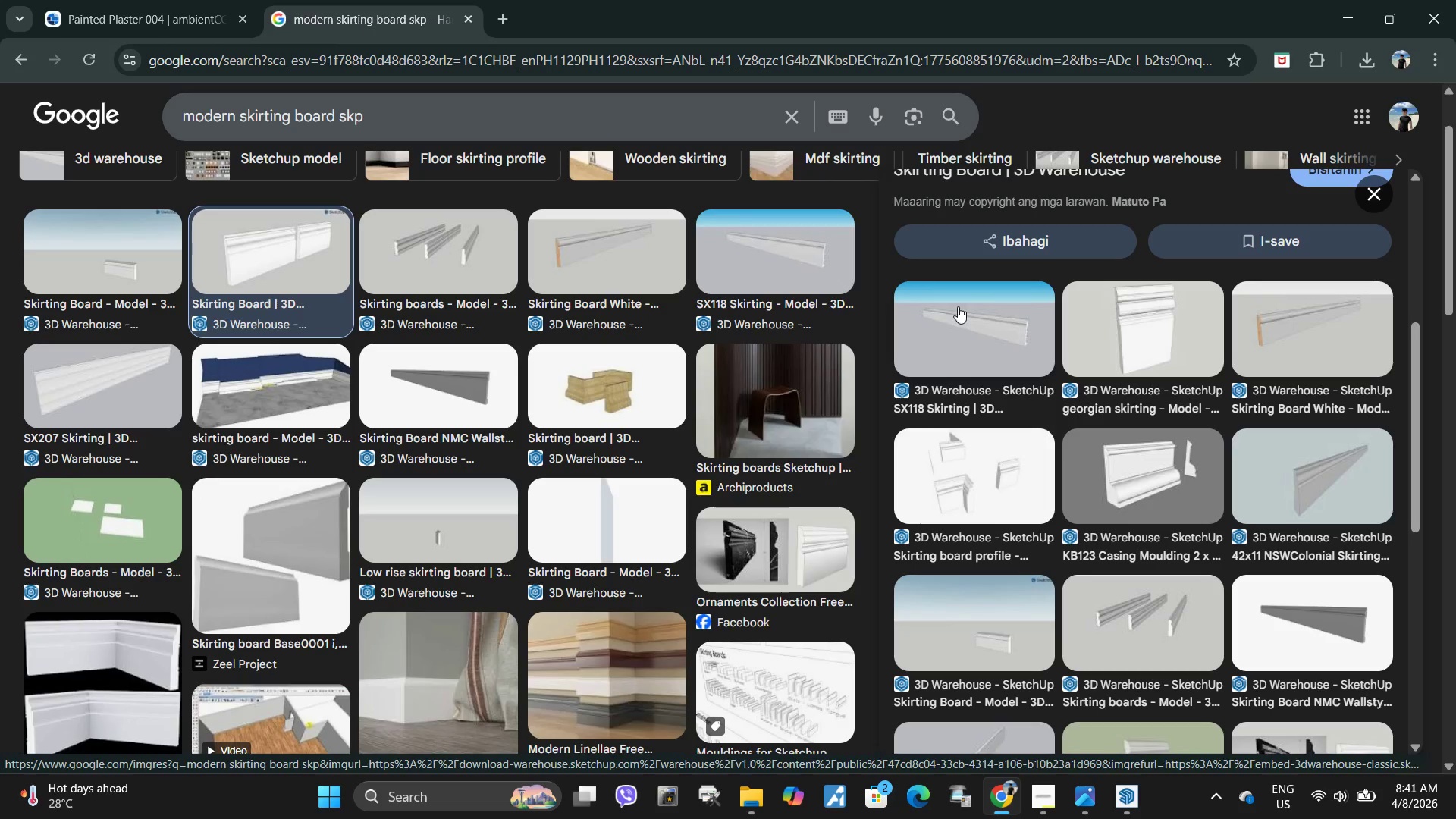 
left_click([437, 246])
 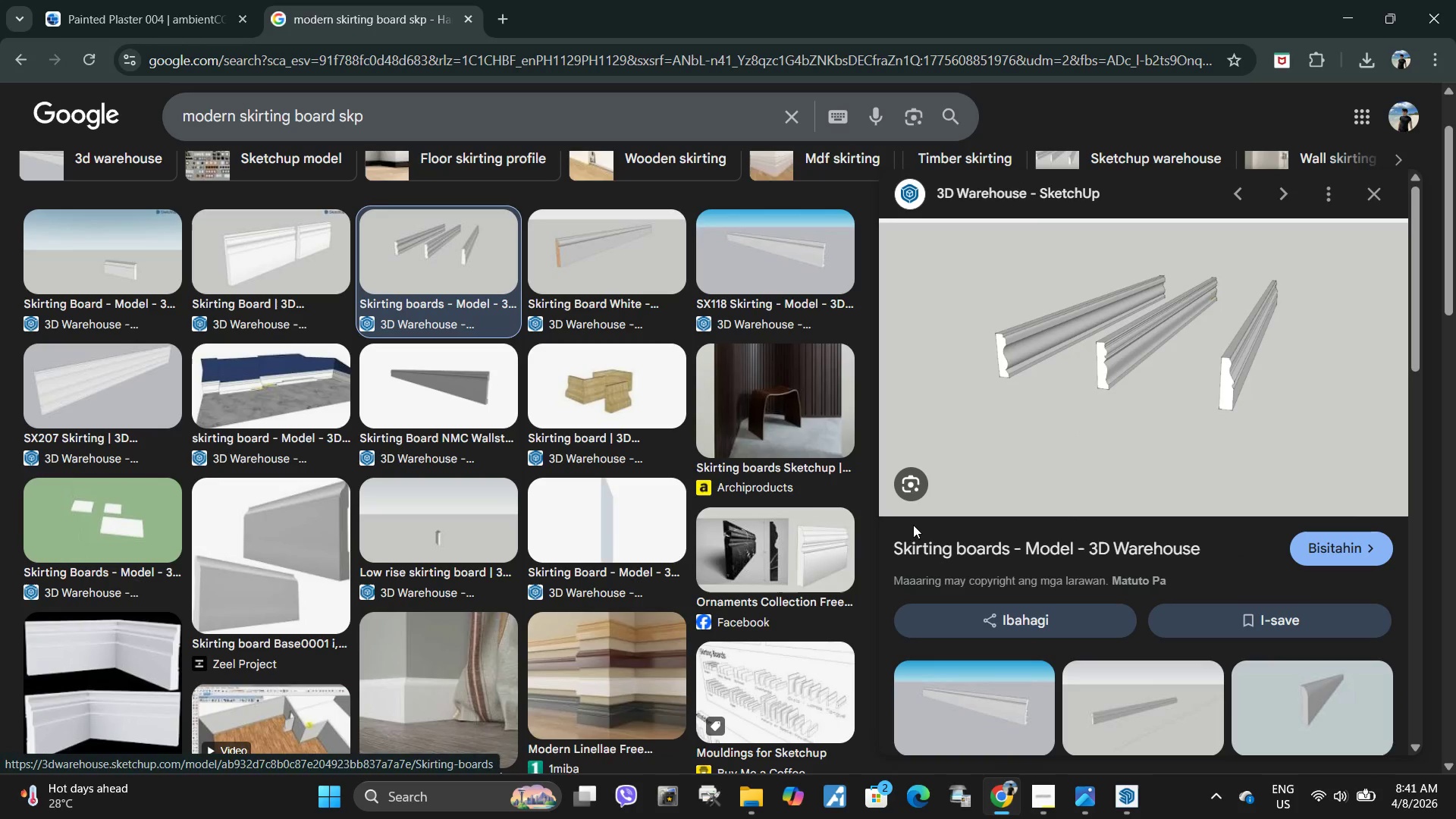 
wait(8.36)
 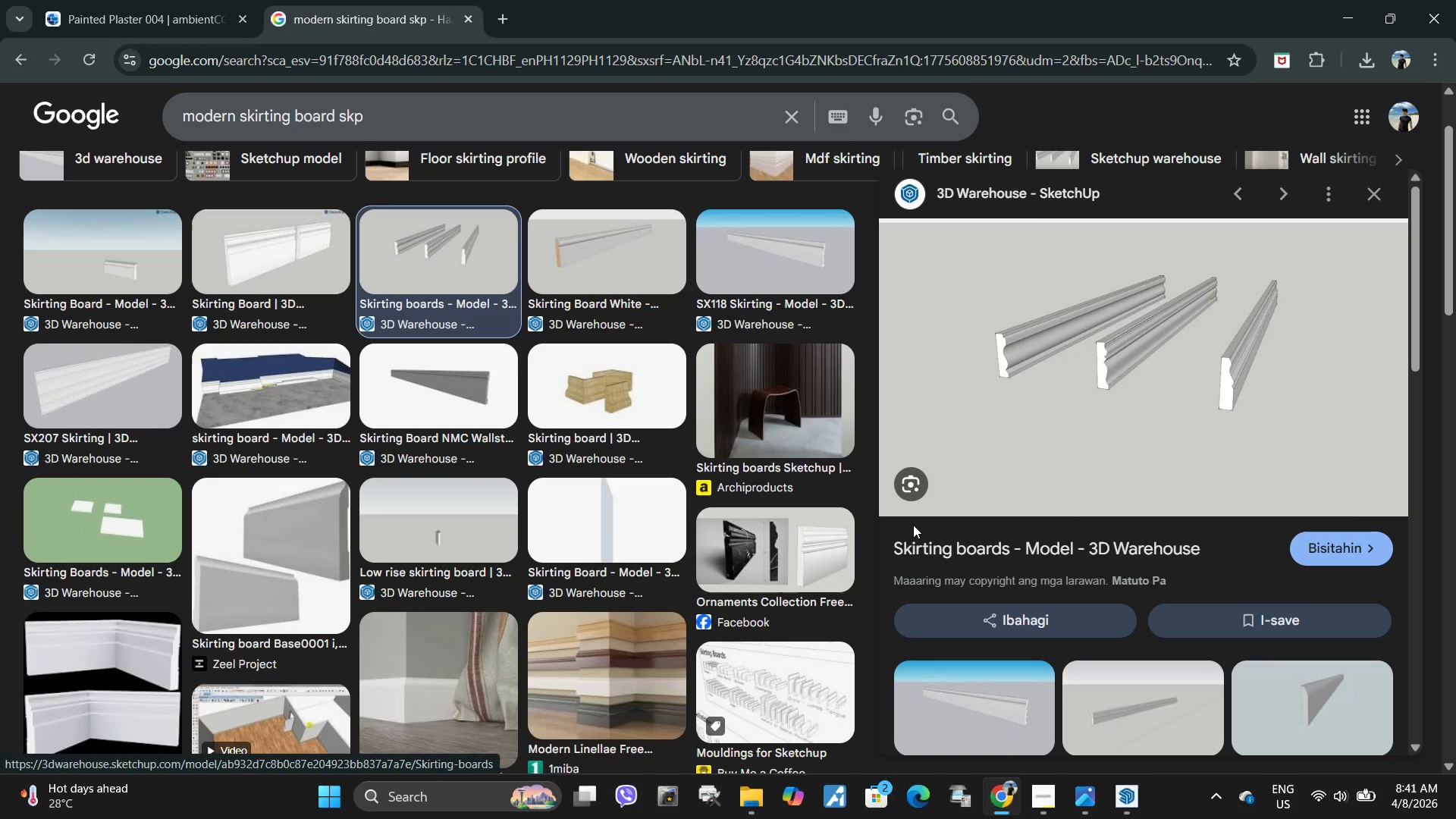 
left_click([282, 357])
 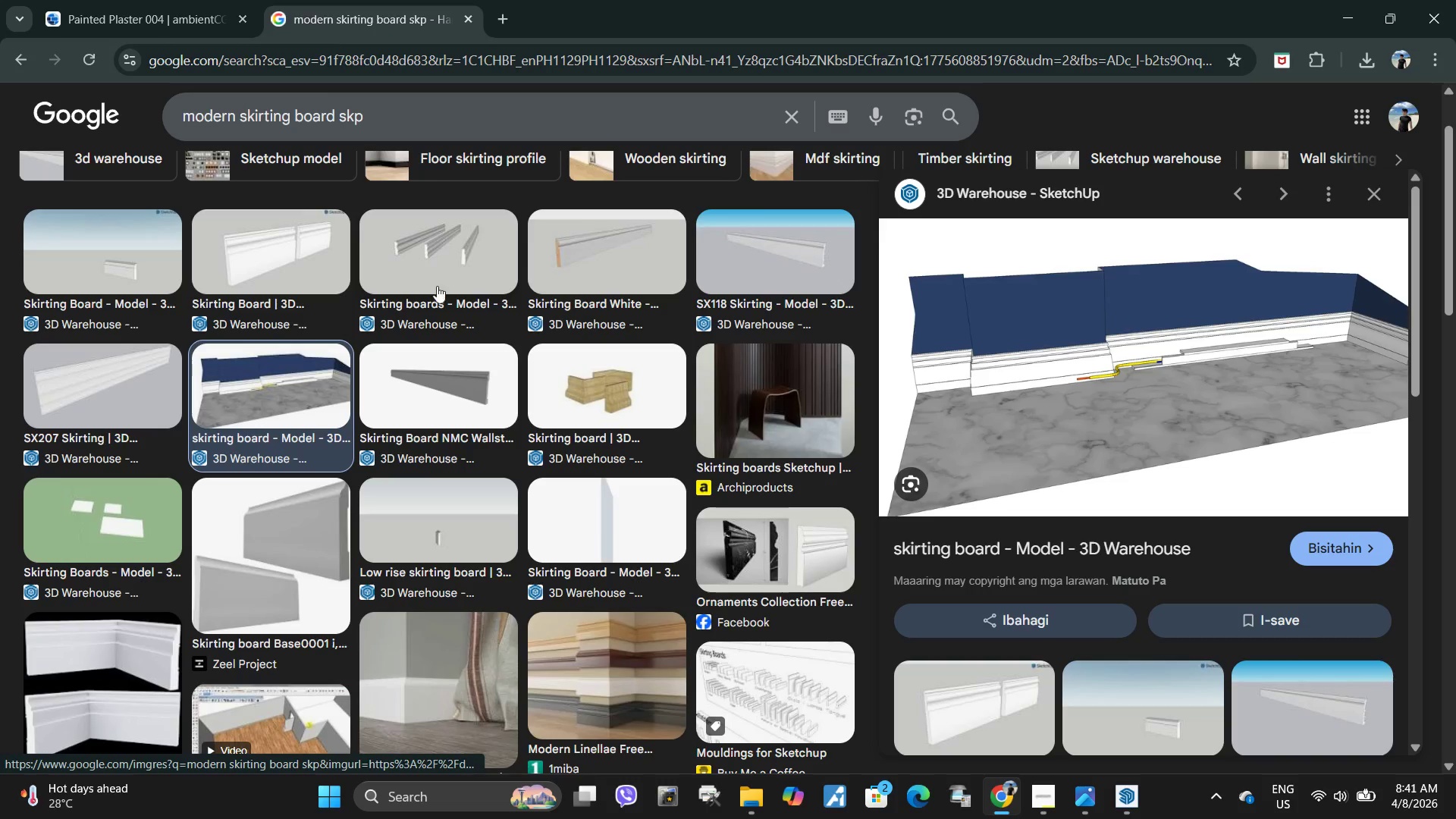 
left_click([485, 256])
 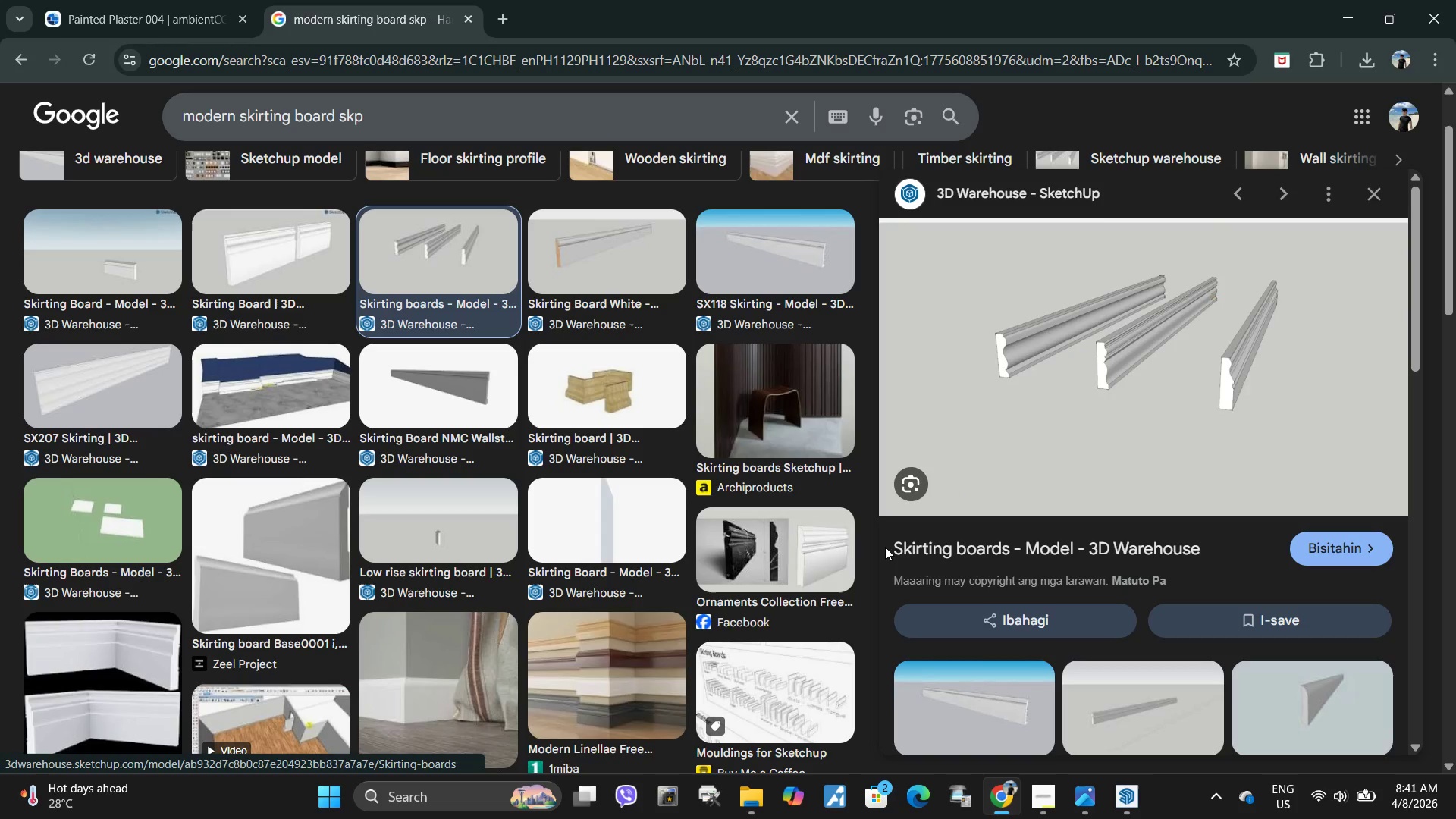 
left_click_drag(start_coordinate=[887, 547], to_coordinate=[1010, 540])
 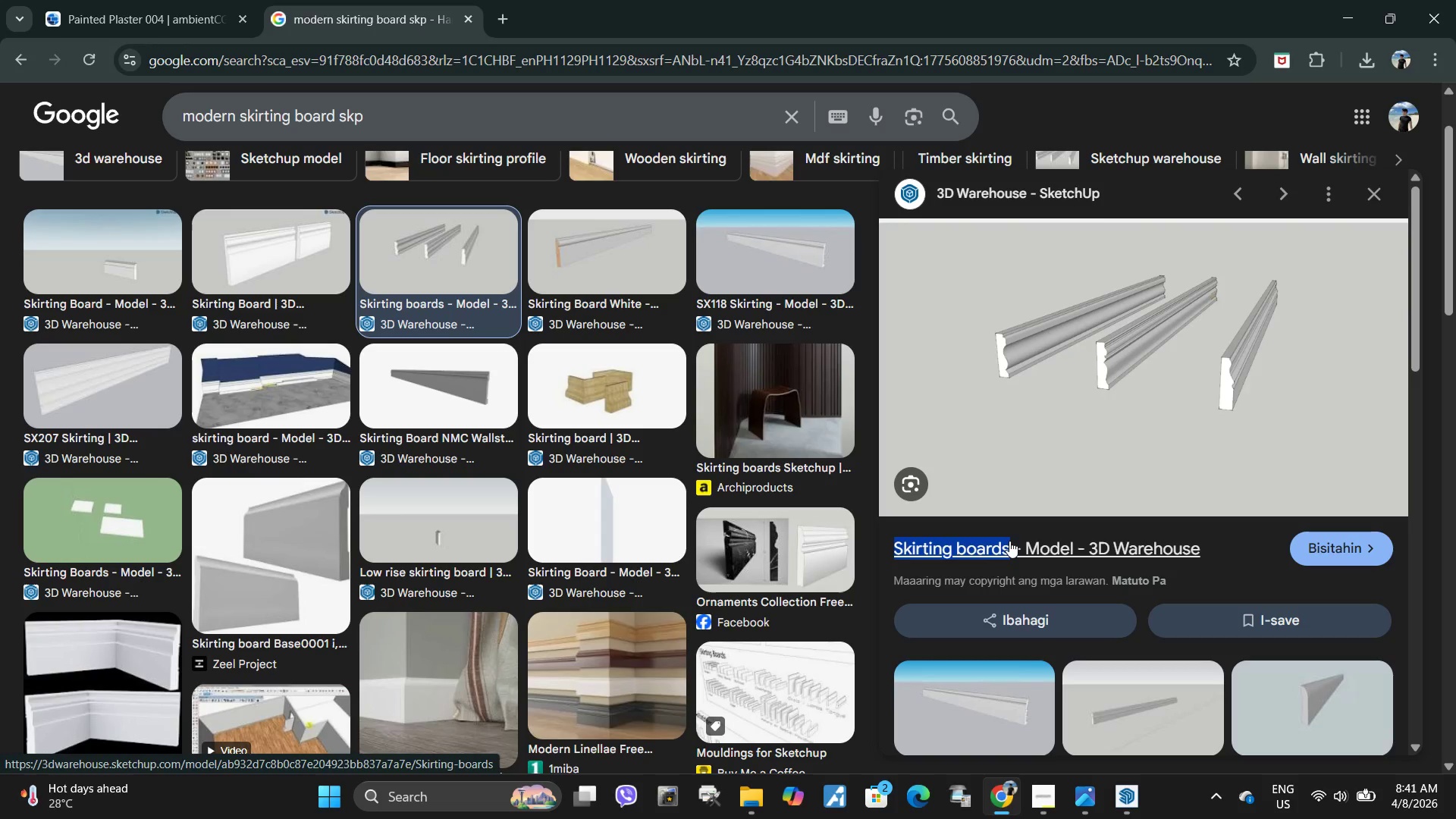 
key(Control+ControlLeft)
 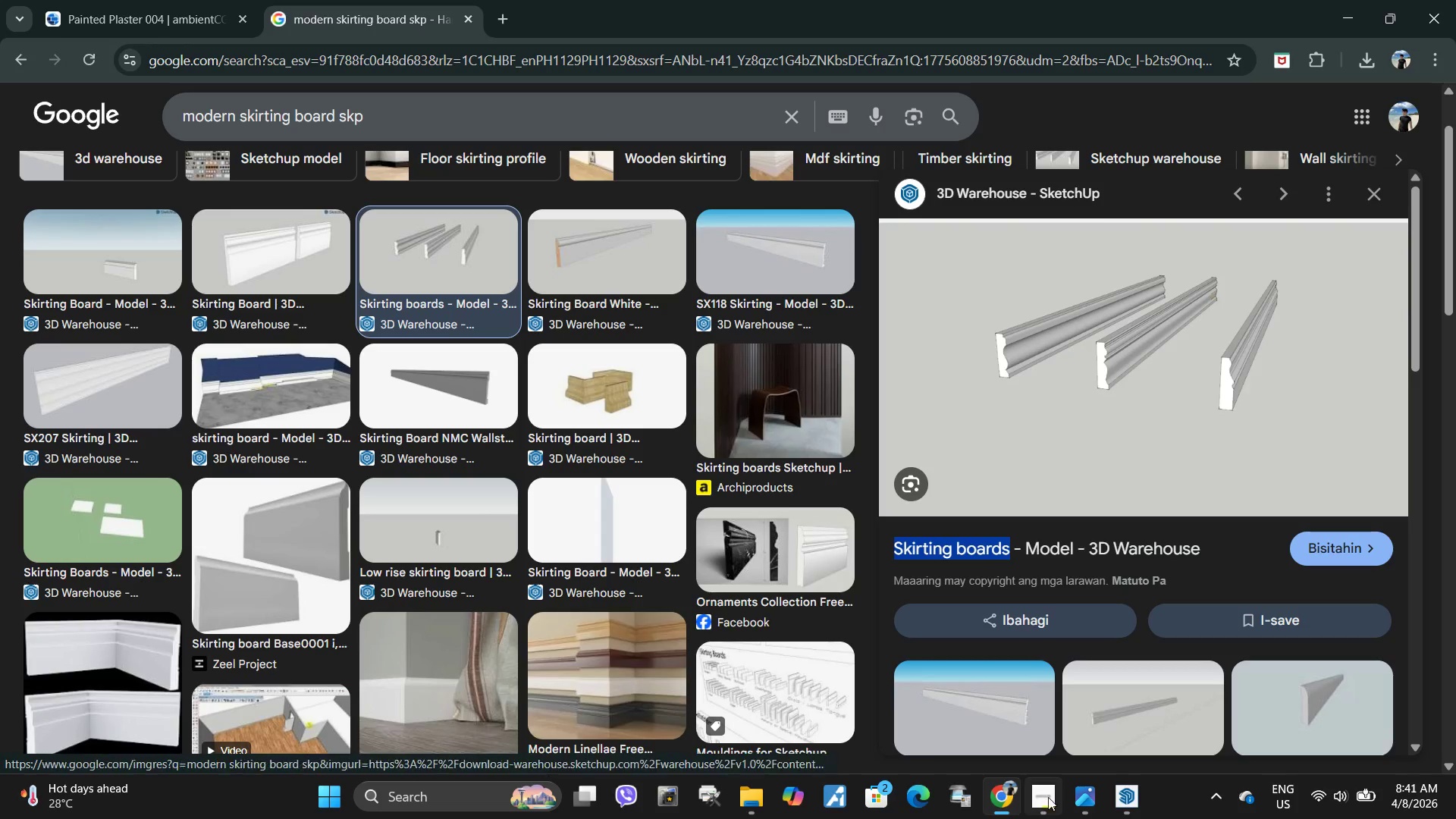 
key(Control+C)
 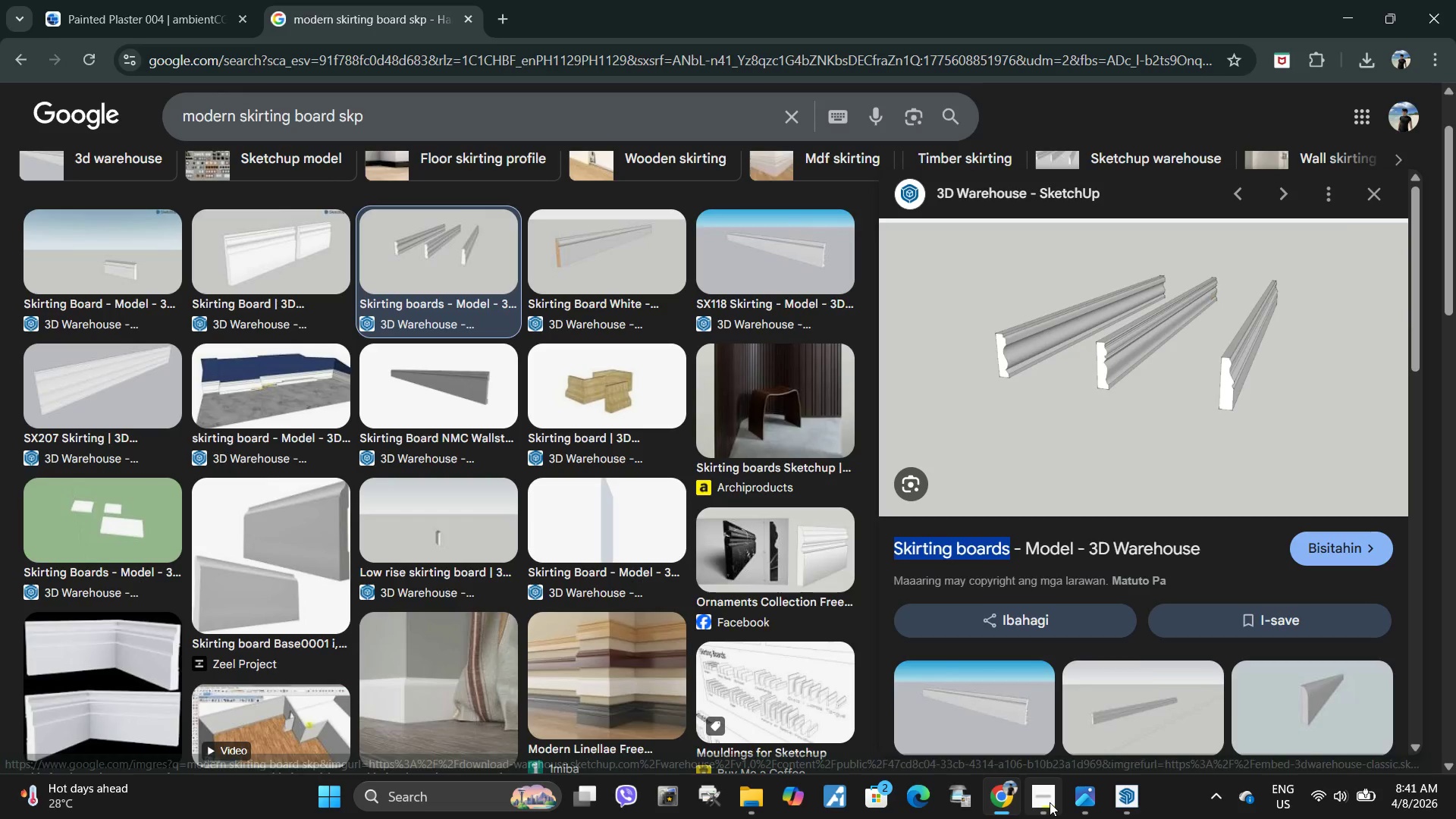 
left_click([1050, 802])